 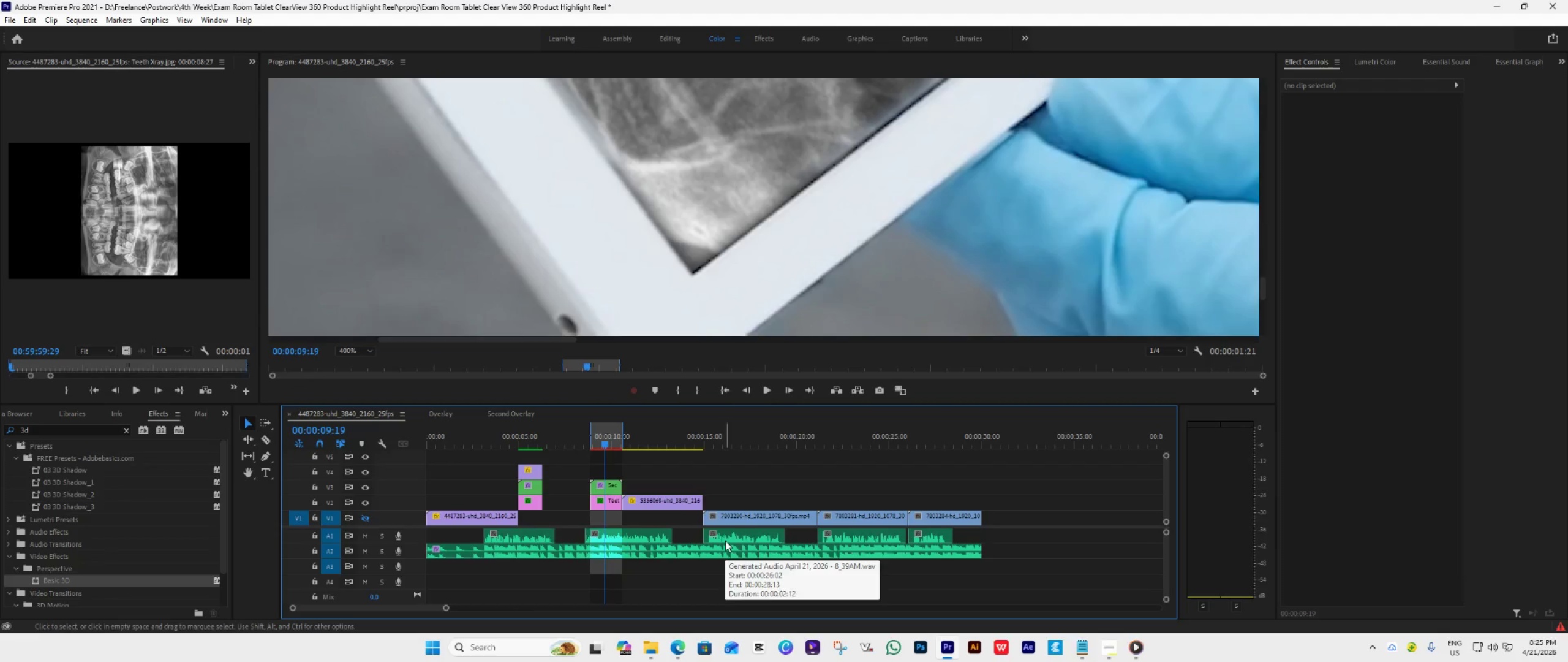 
left_click([611, 503])
 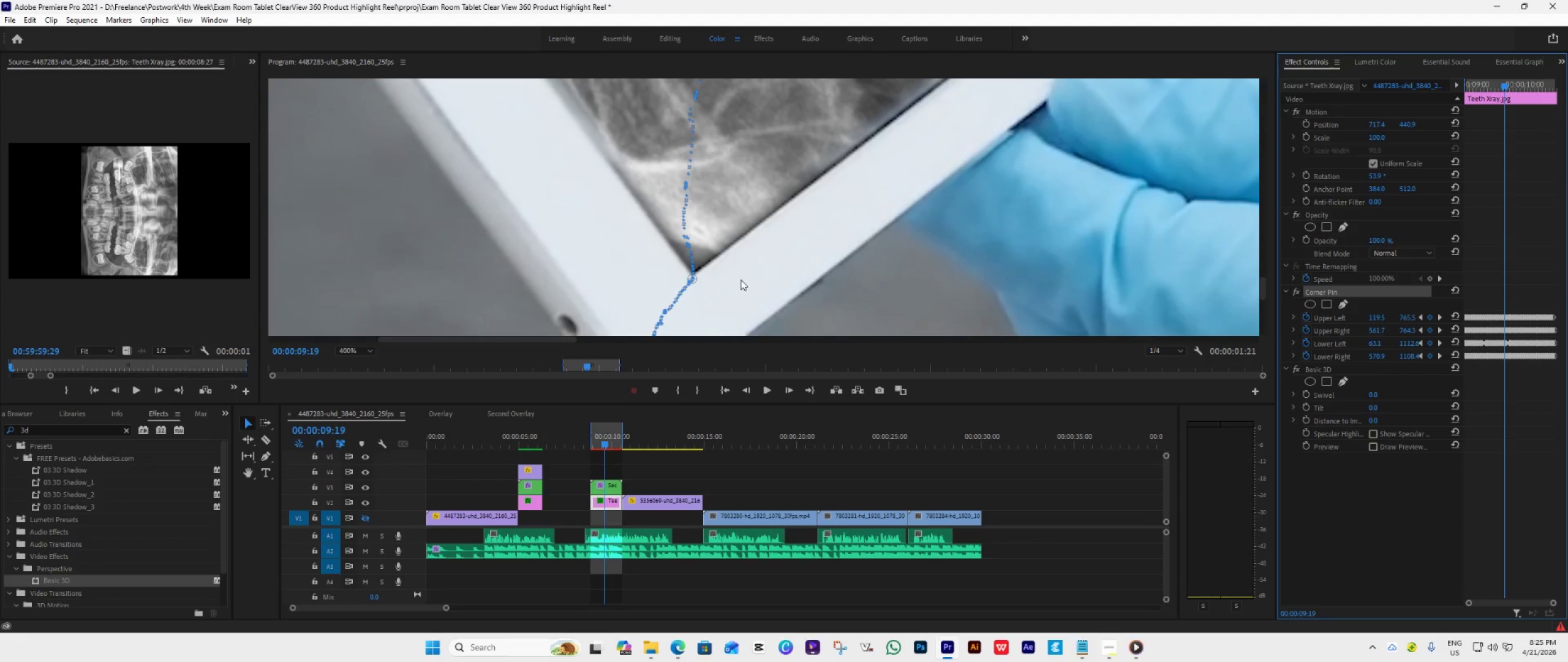 
scroll: coordinate [742, 280], scroll_direction: down, amount: 4.0
 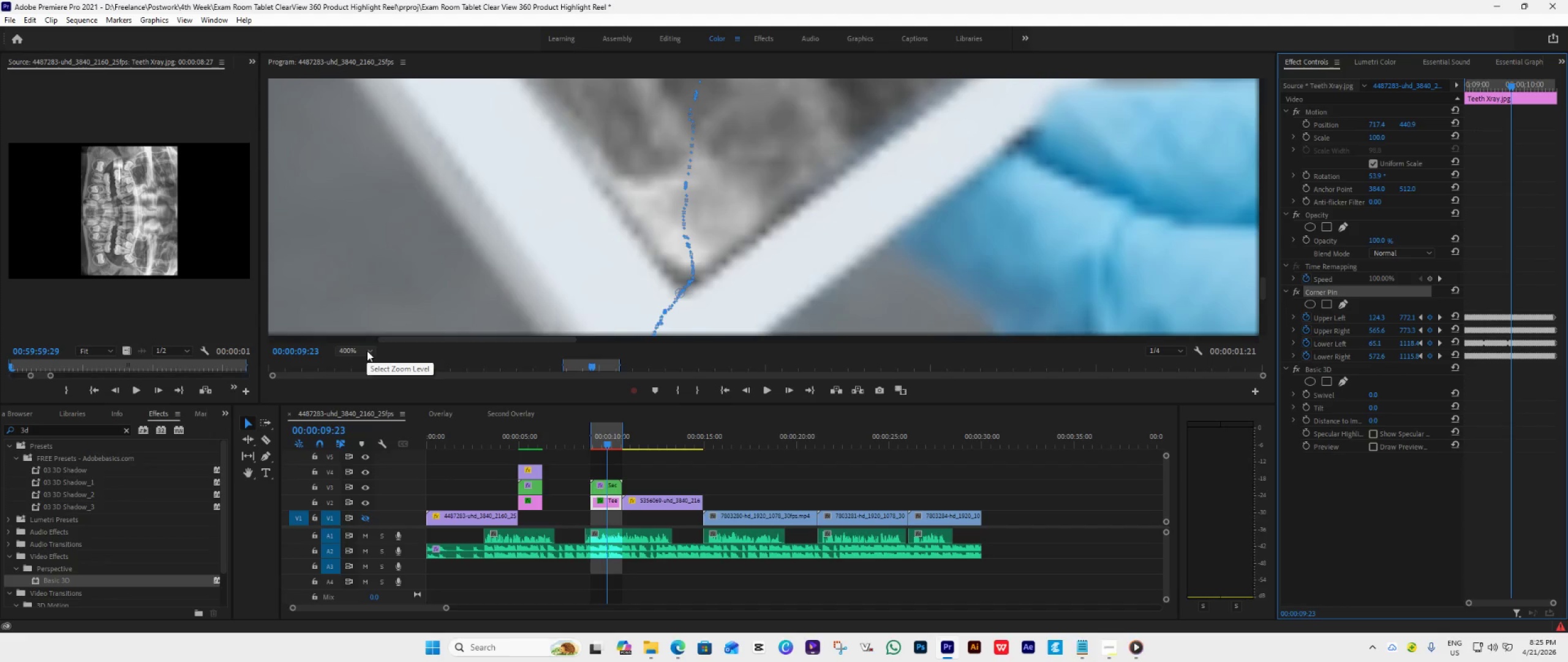 
left_click([367, 351])
 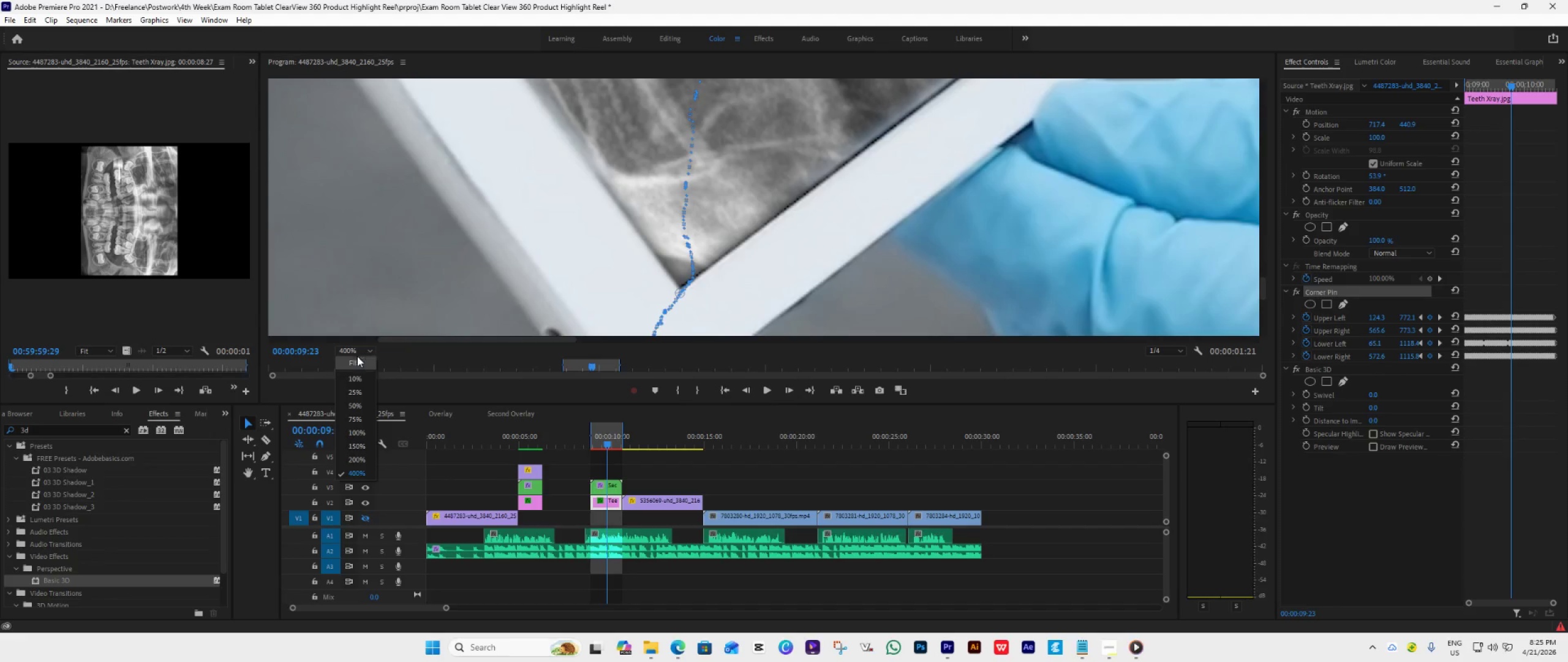 
left_click([353, 359])
 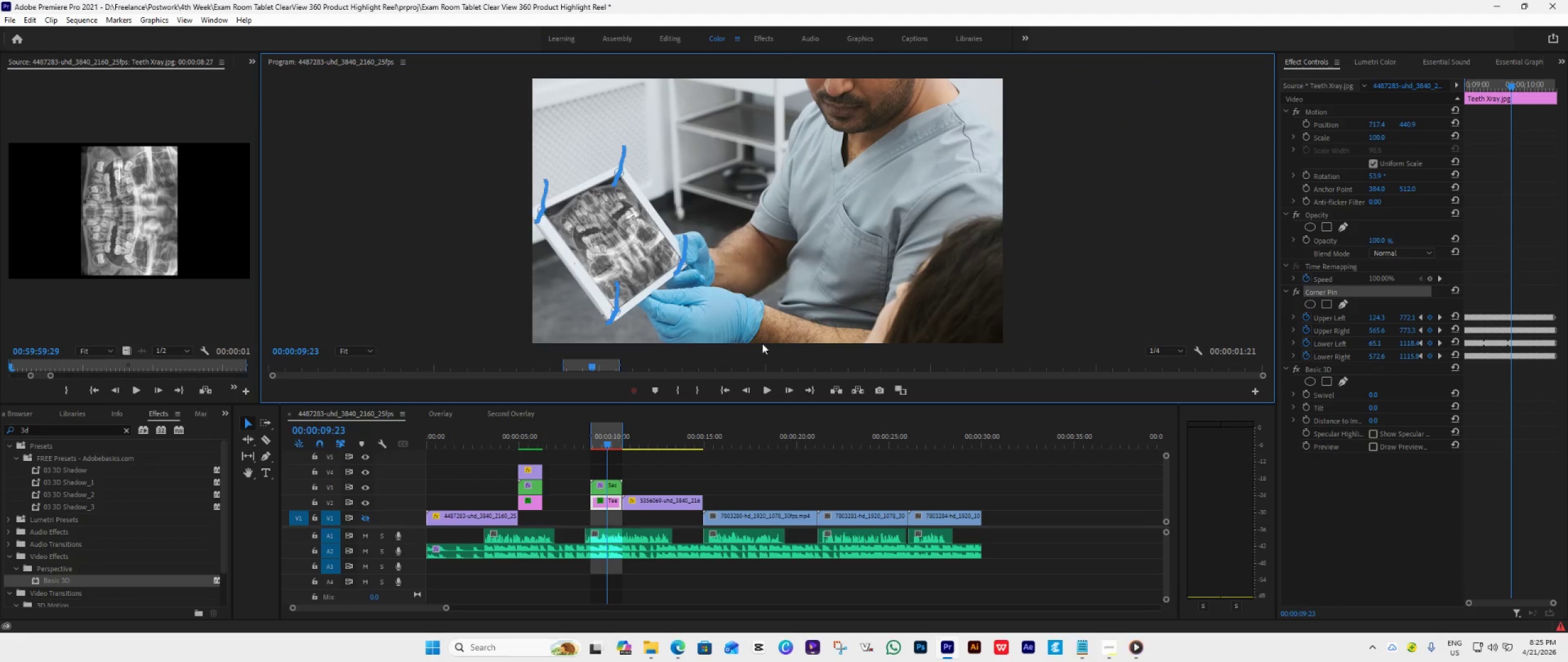 
left_click([682, 479])
 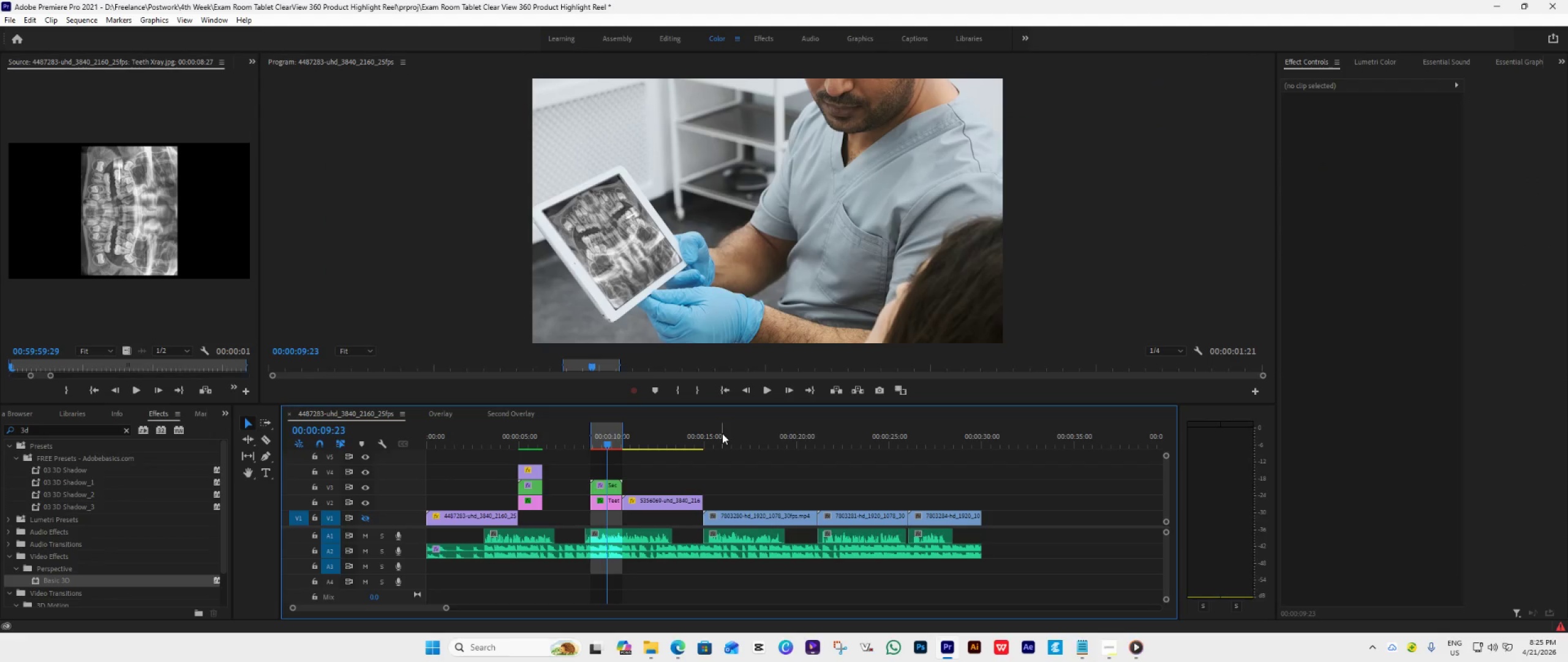 
key(Space)
 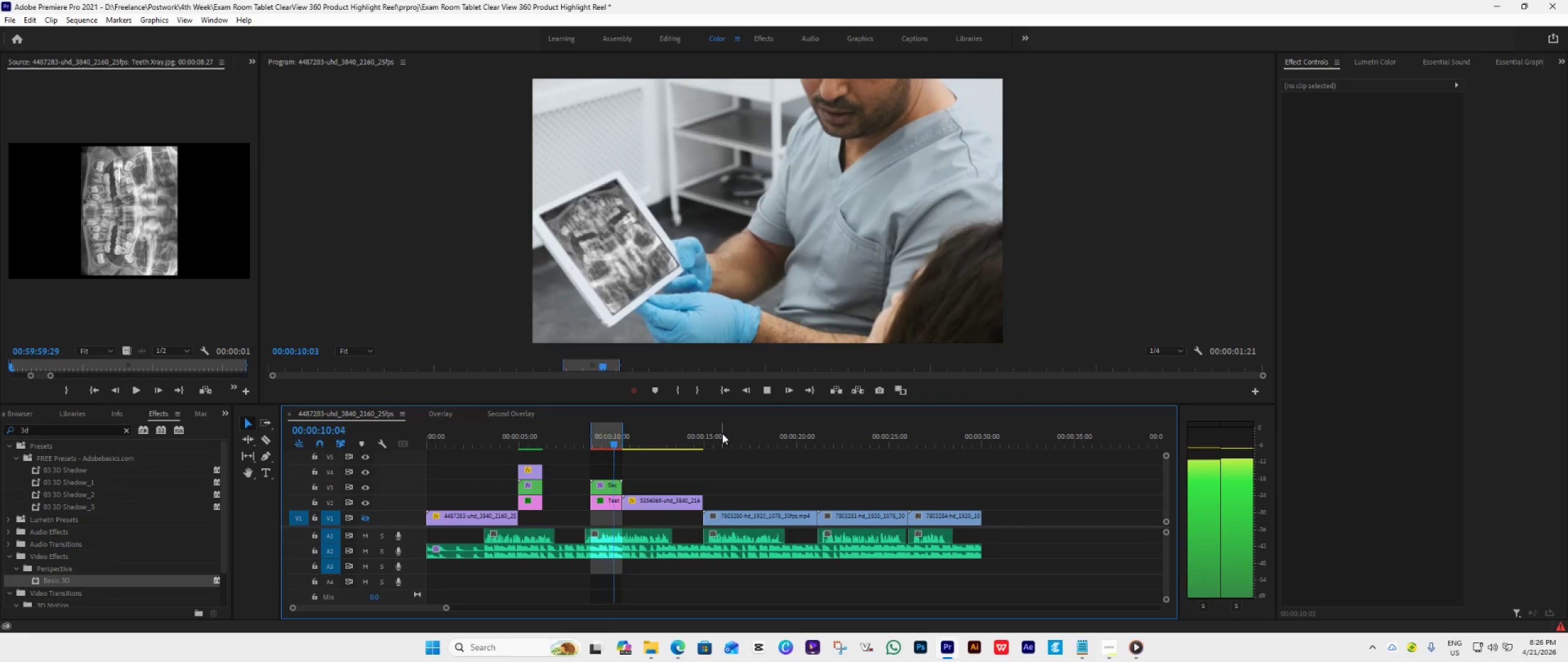 
wait(10.52)
 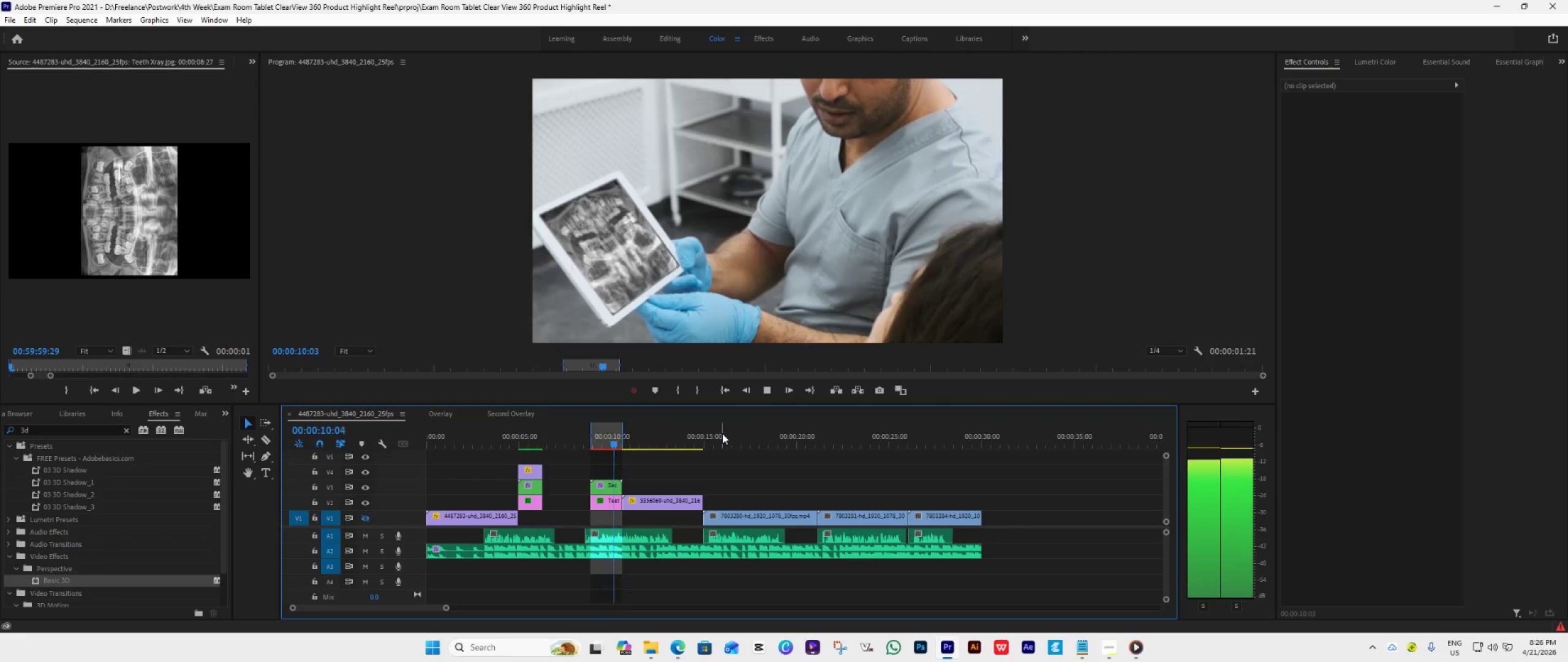 
key(Space)
 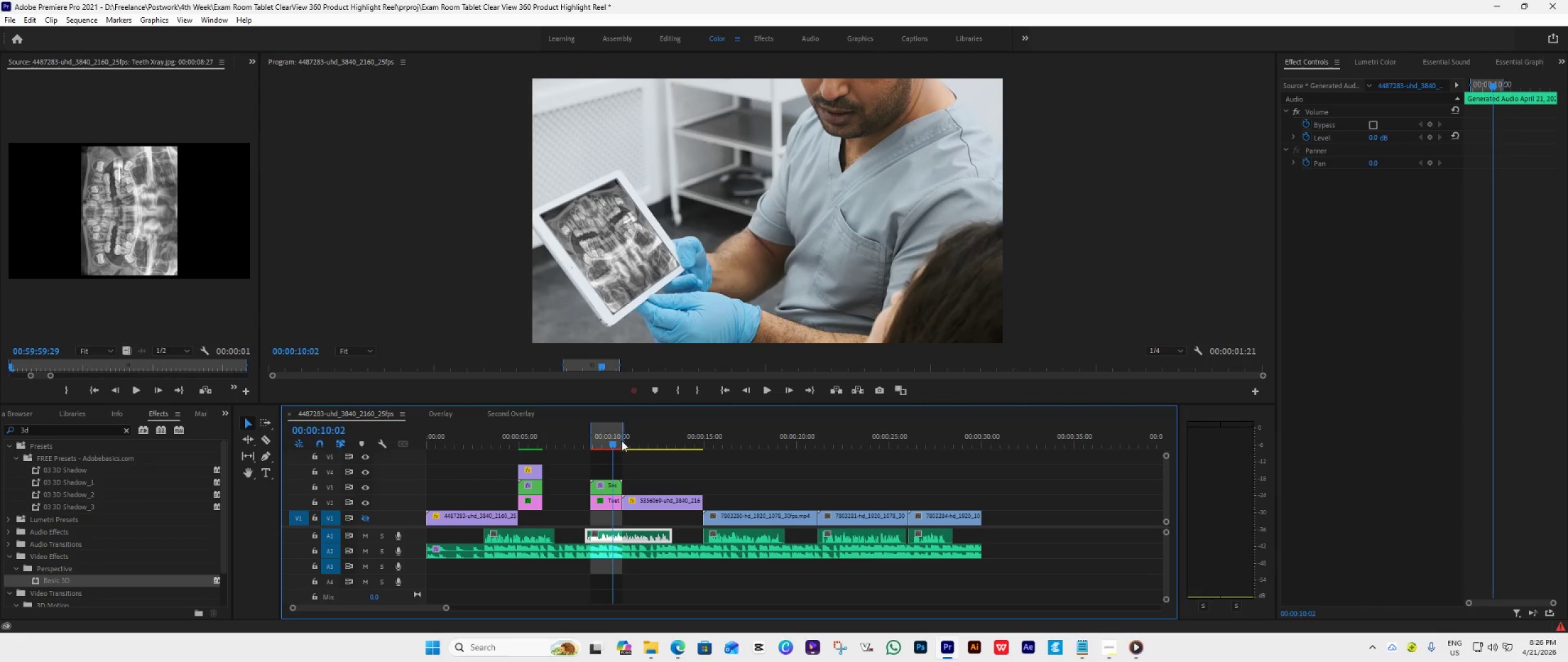 
left_click_drag(start_coordinate=[614, 443], to_coordinate=[613, 450])
 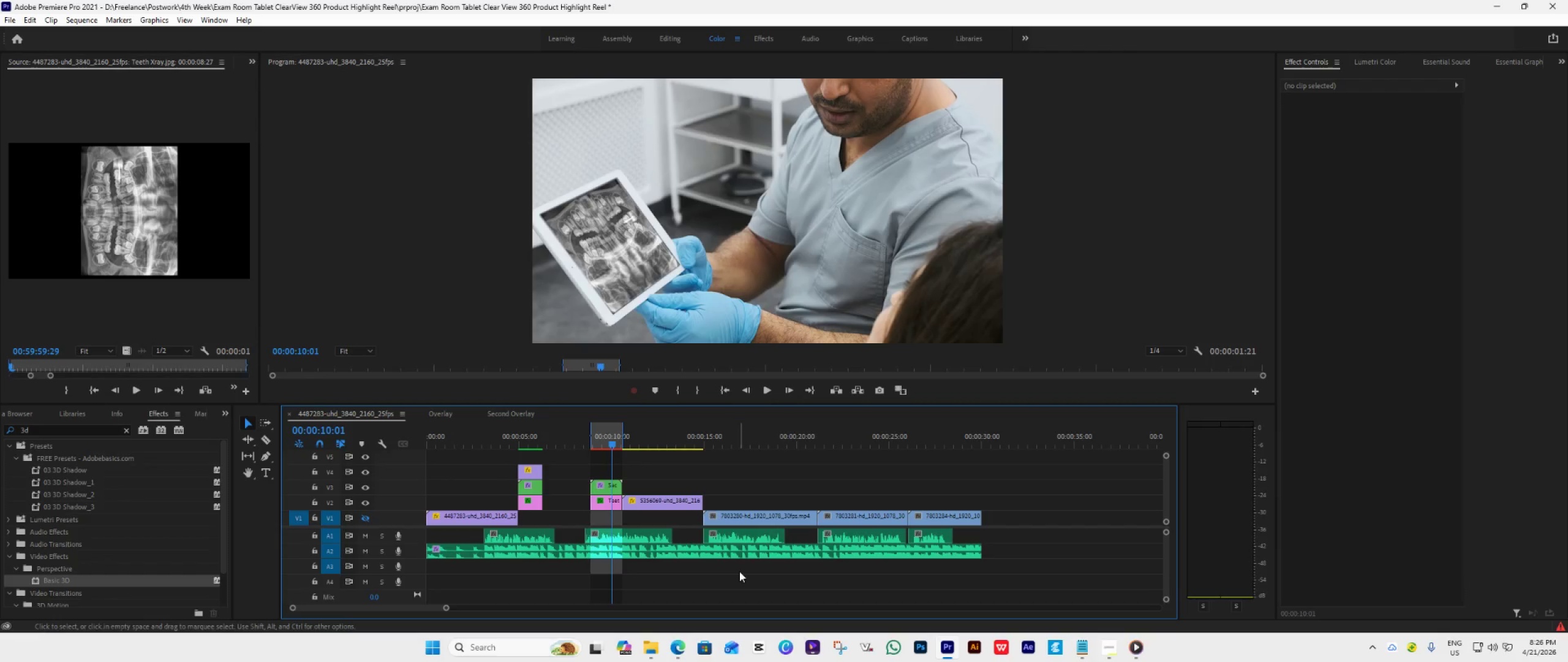 
key(Control+M)
 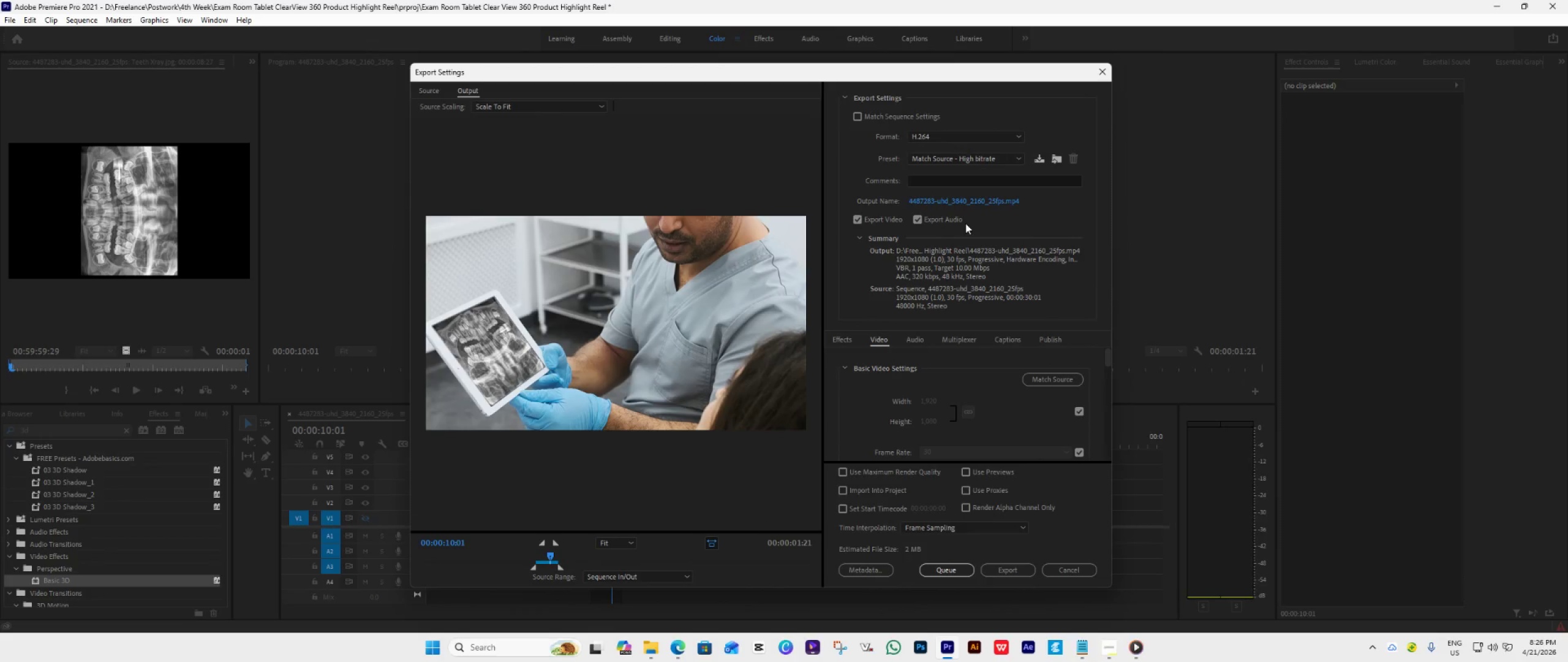 
left_click([968, 200])
 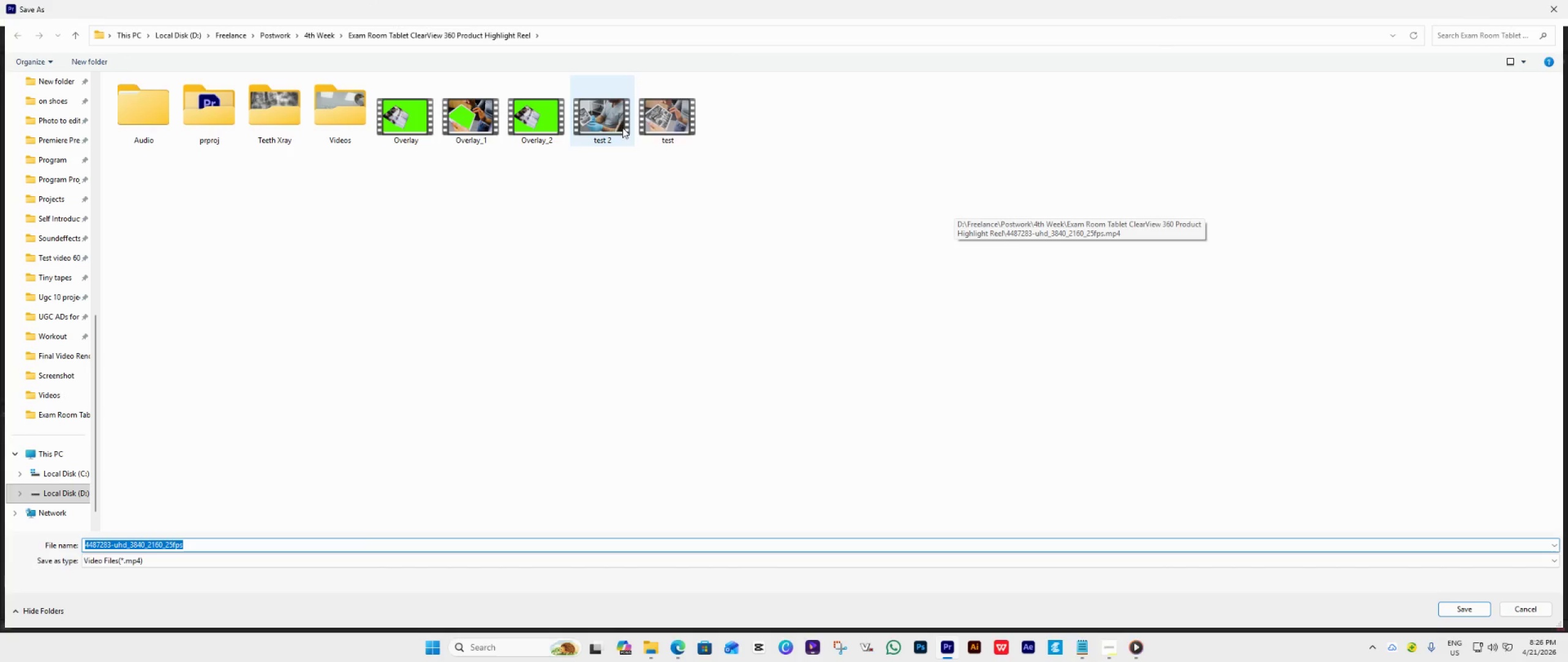 
double_click([609, 121])
 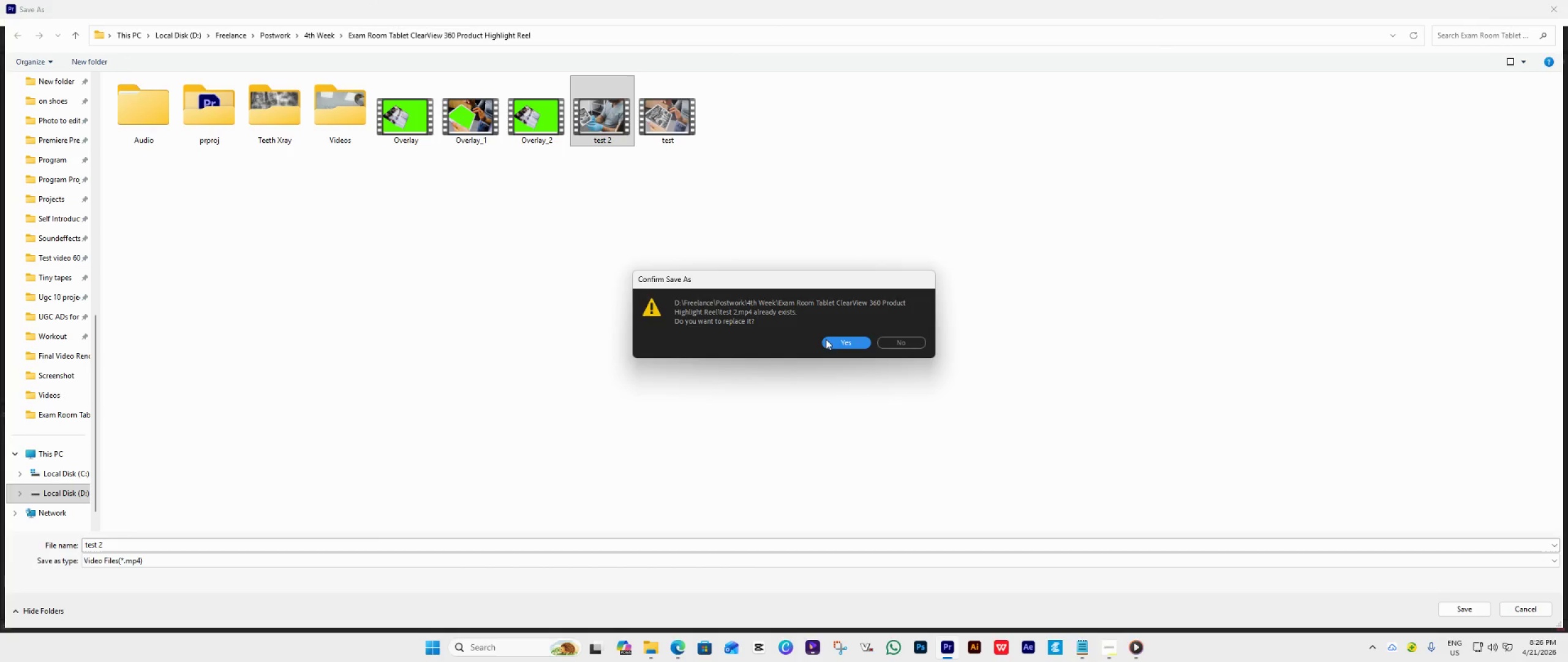 
left_click([844, 346])
 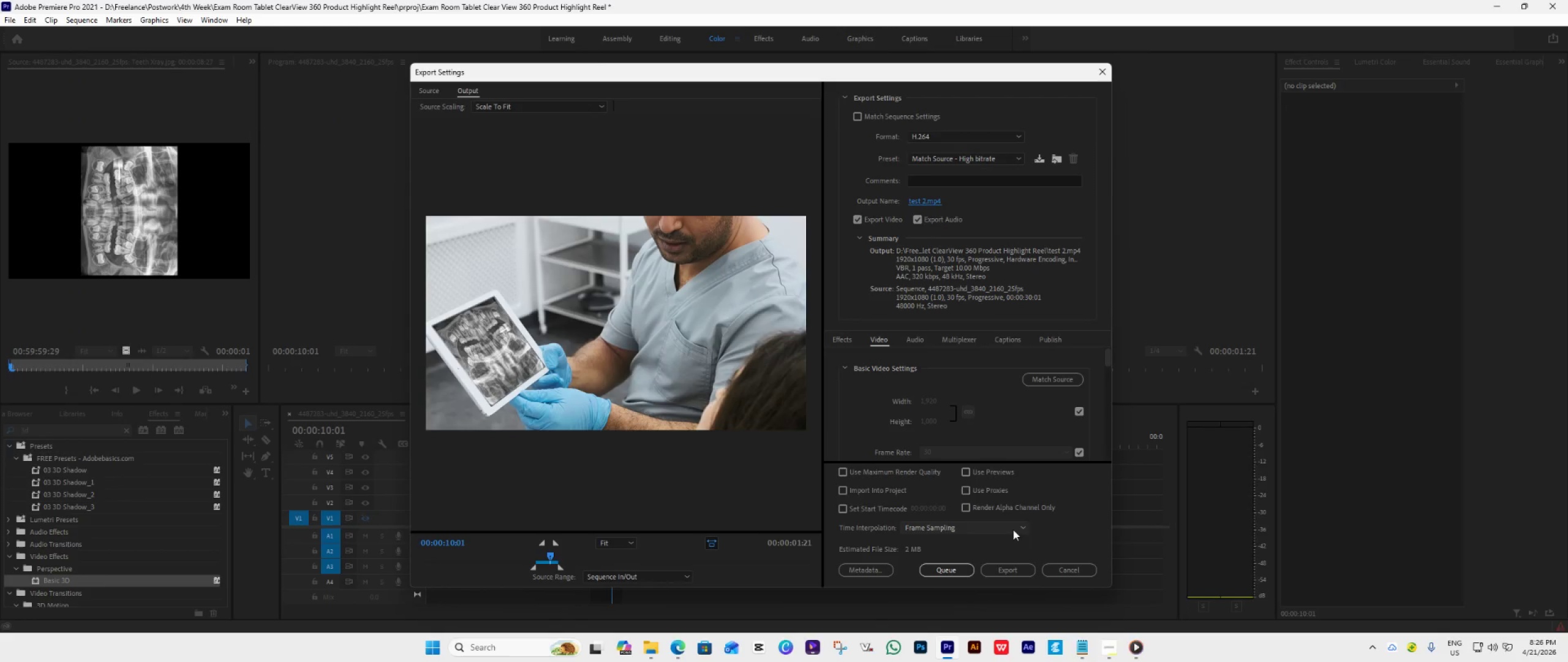 
mouse_move([1006, 546])
 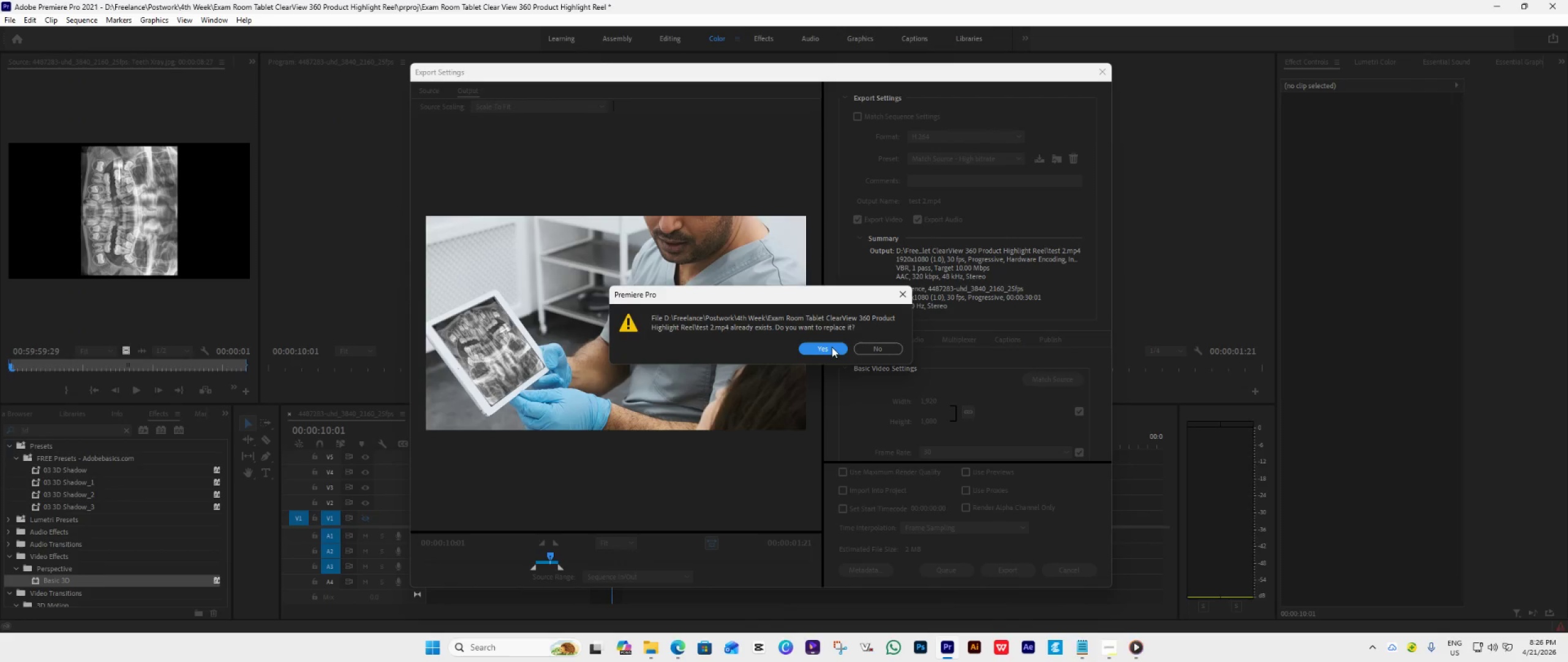 
left_click([832, 347])
 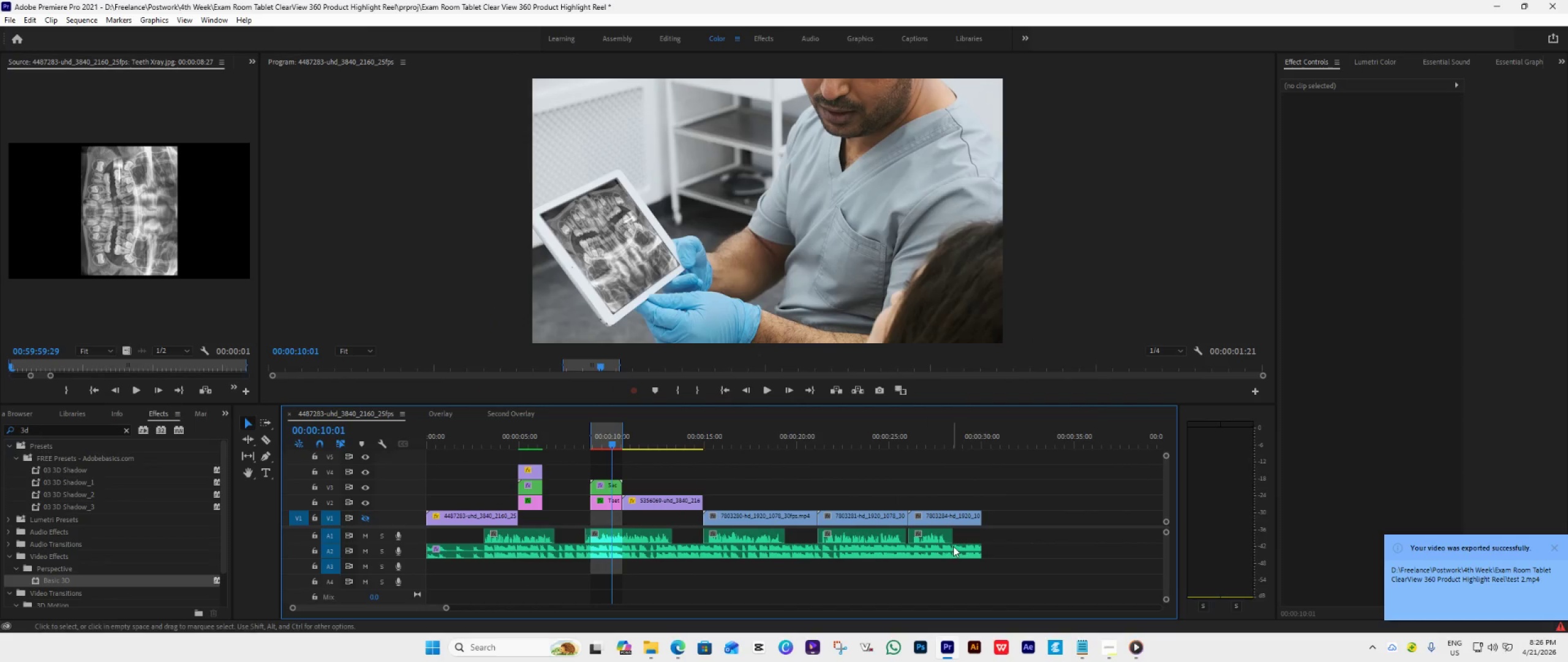 
wait(5.97)
 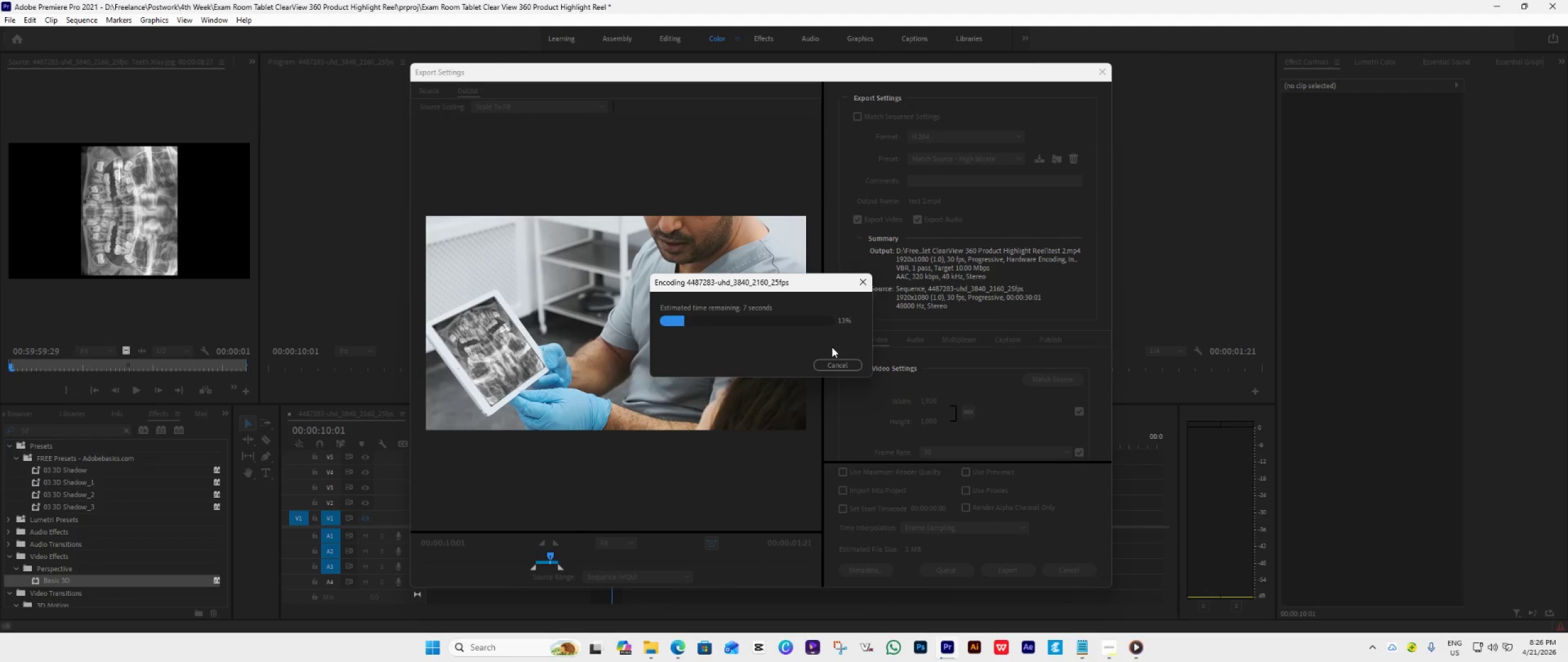 
left_click([654, 643])
 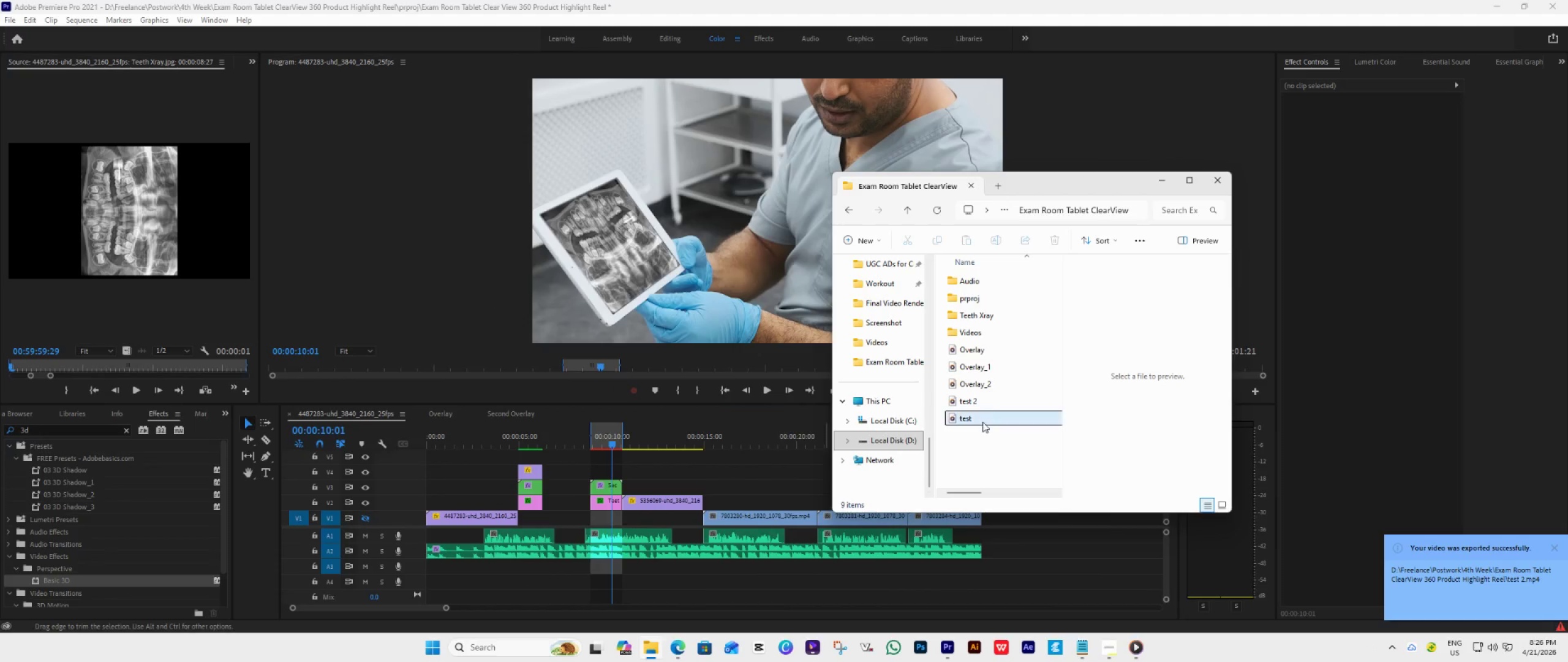 
double_click([986, 405])
 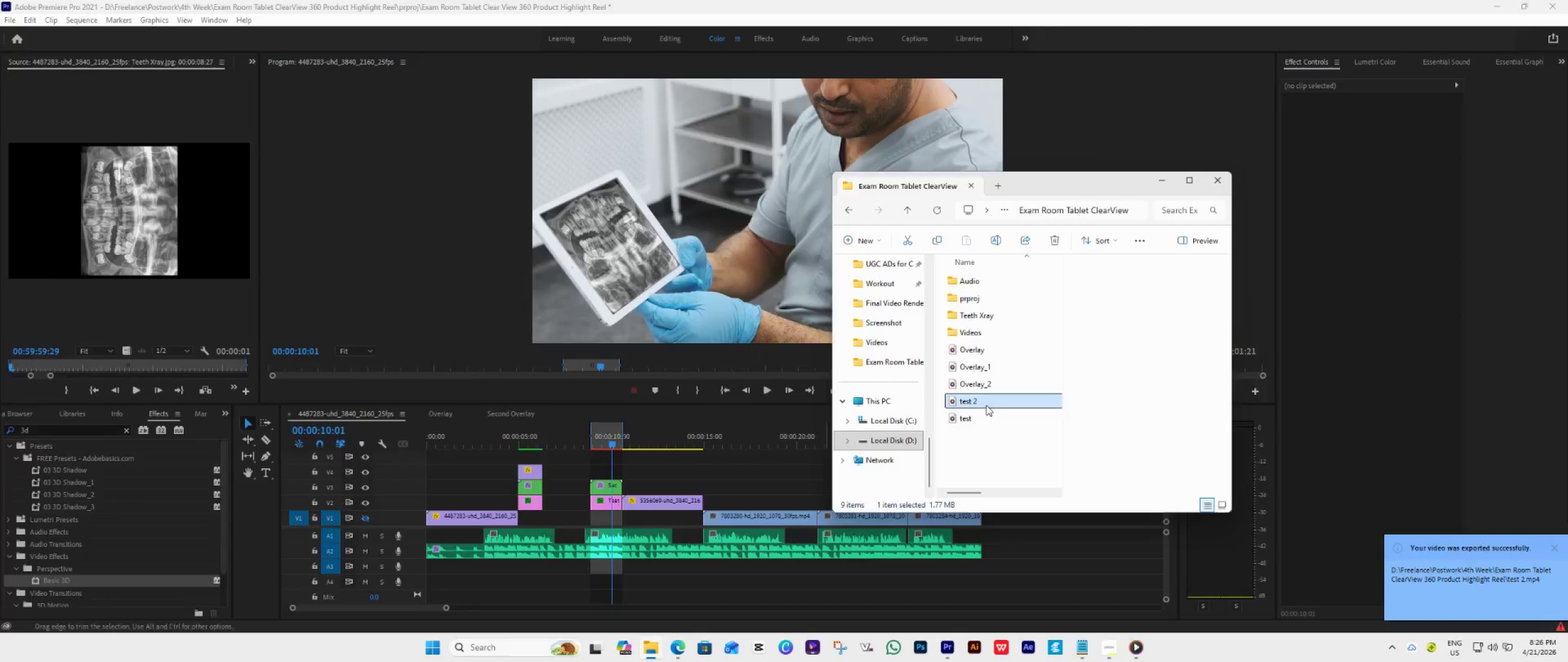 
triple_click([986, 405])
 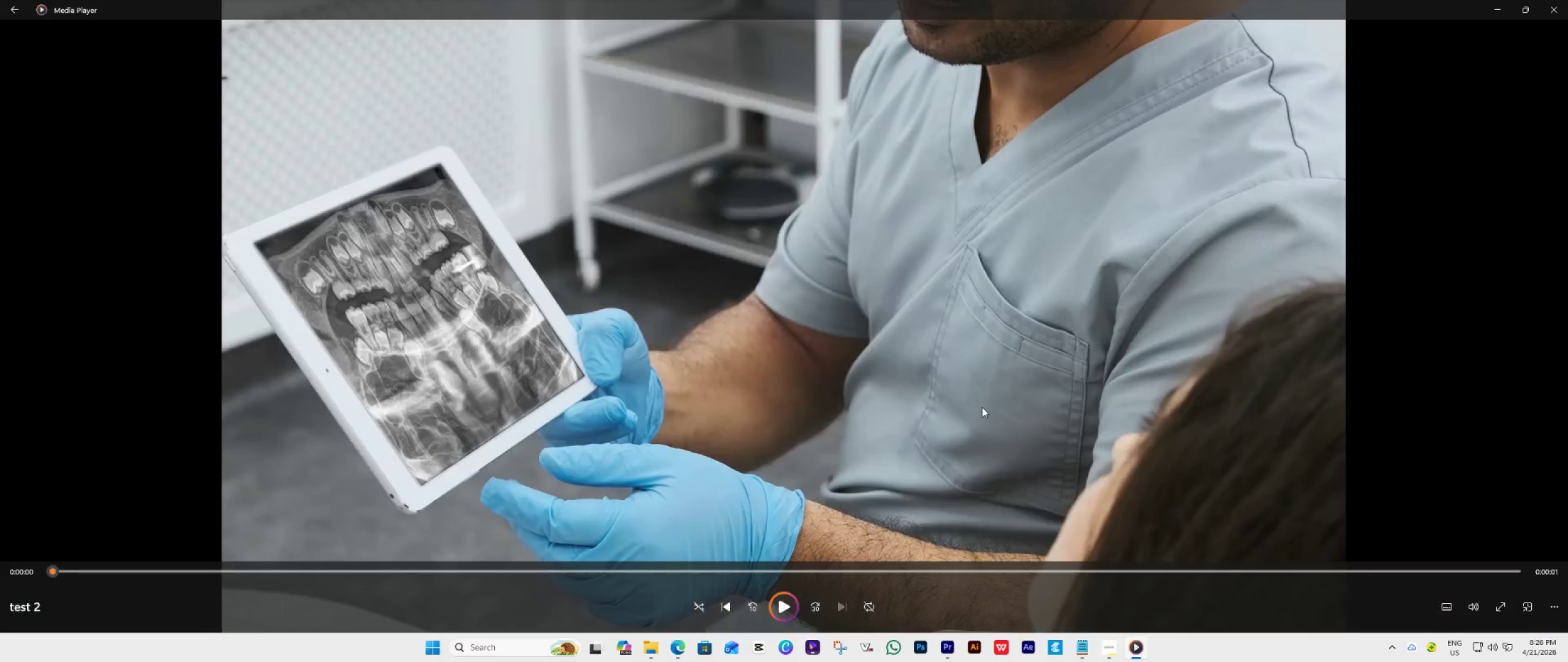 
left_click([793, 601])
 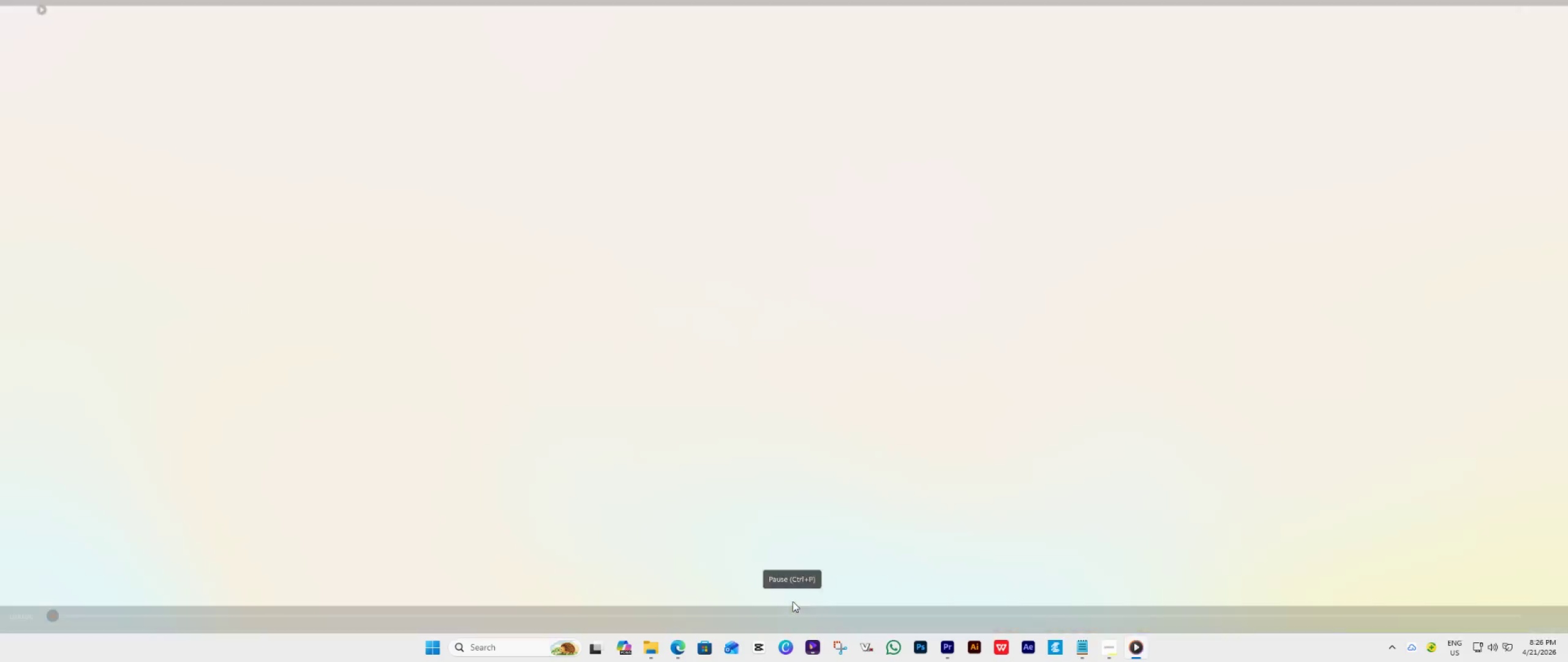 
left_click([792, 598])
 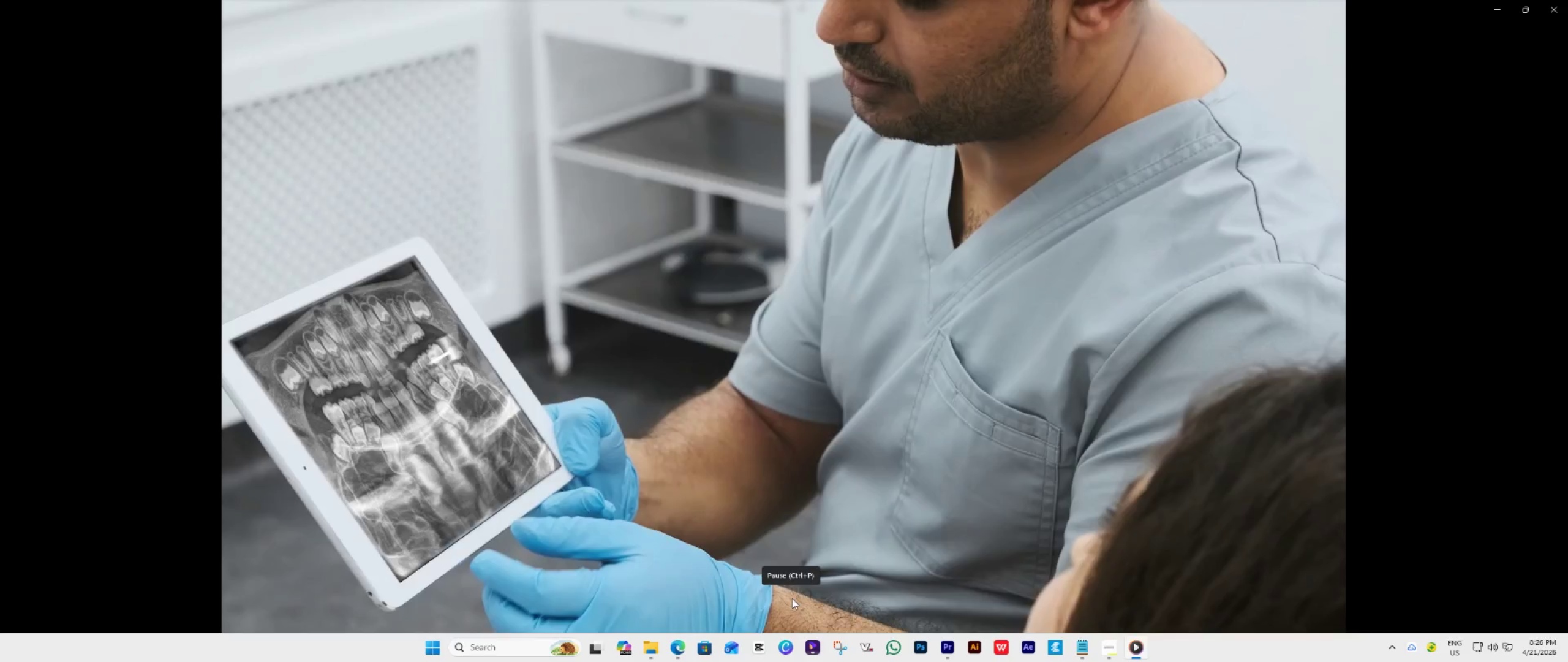 
left_click([792, 608])
 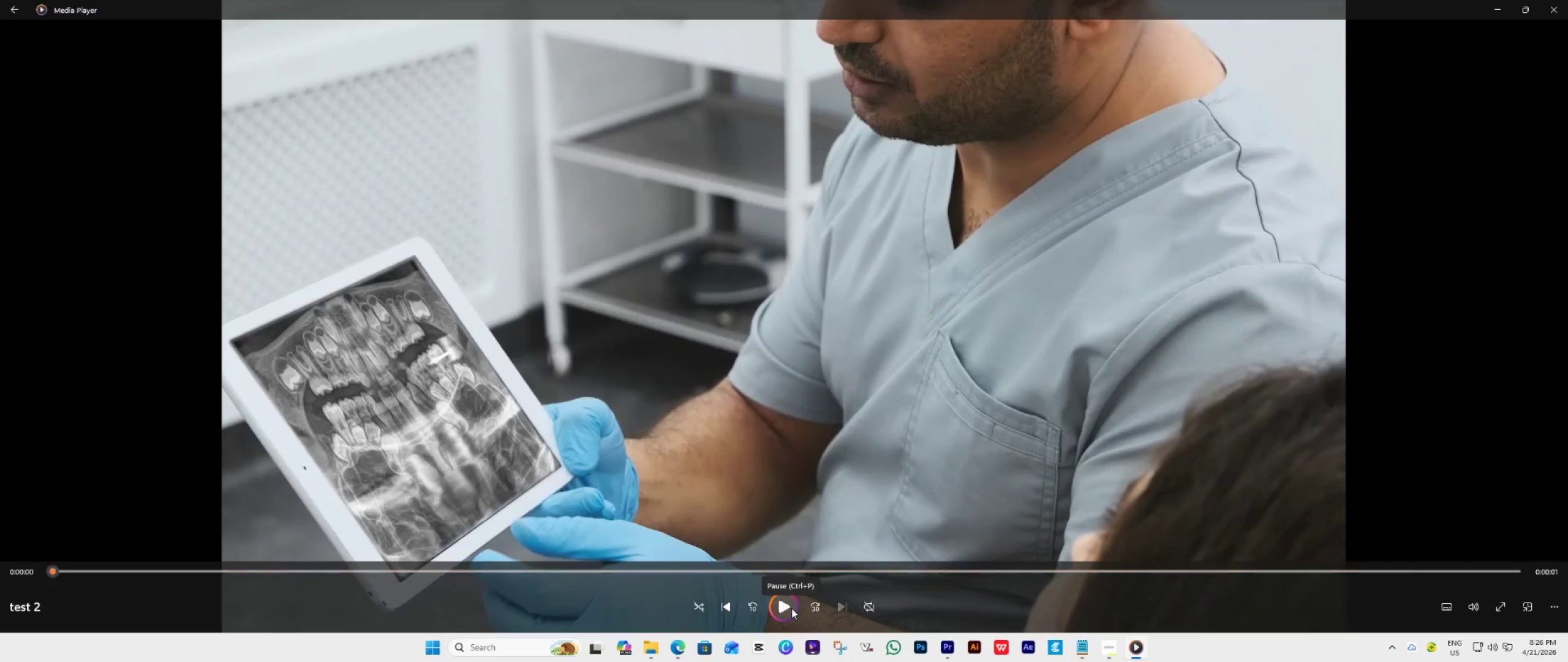 
left_click([790, 608])
 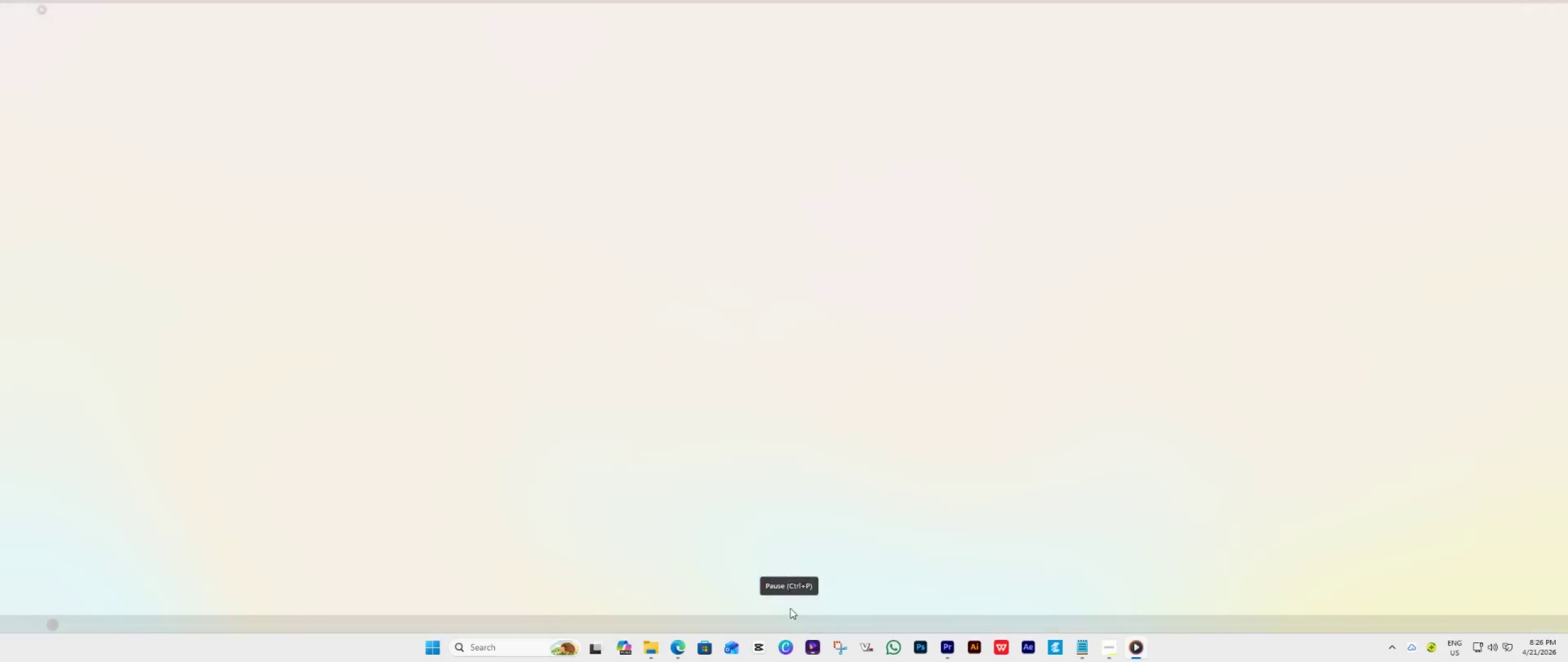 
left_click([789, 608])
 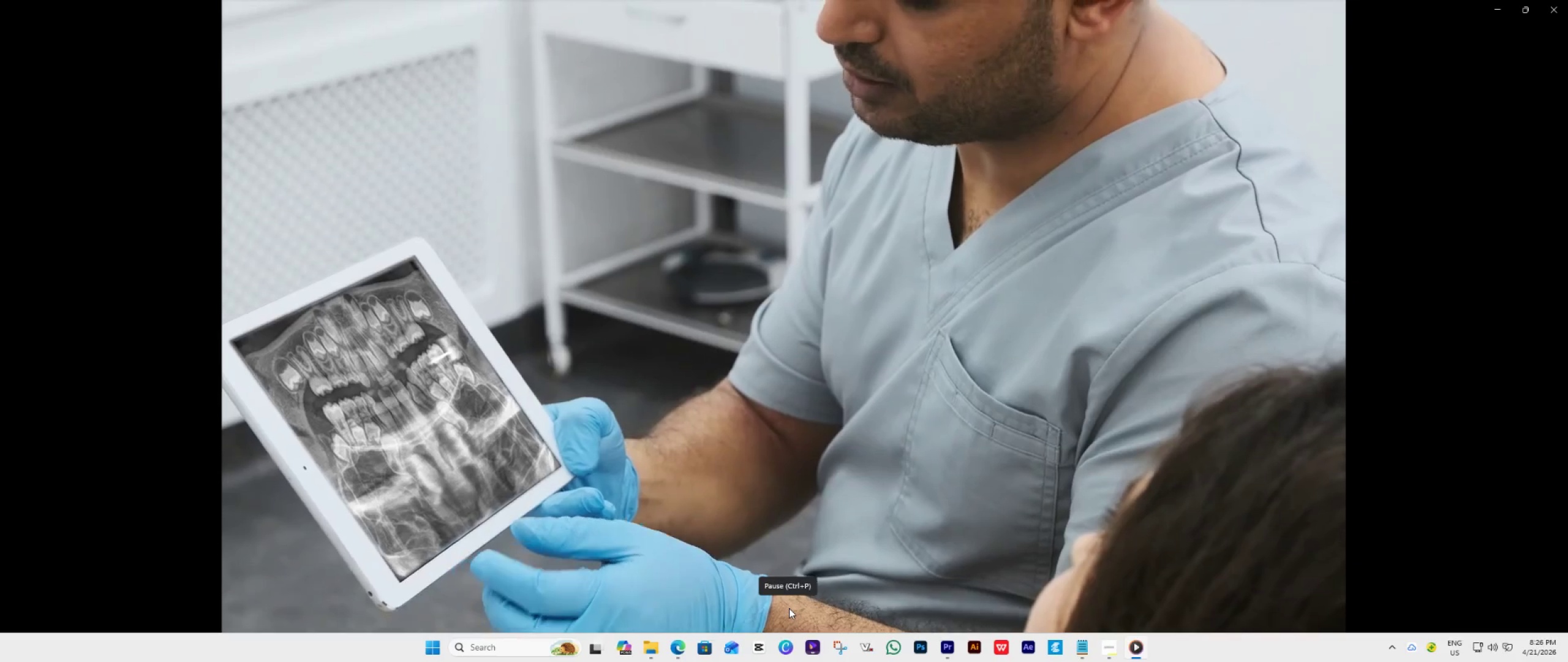 
left_click([789, 608])
 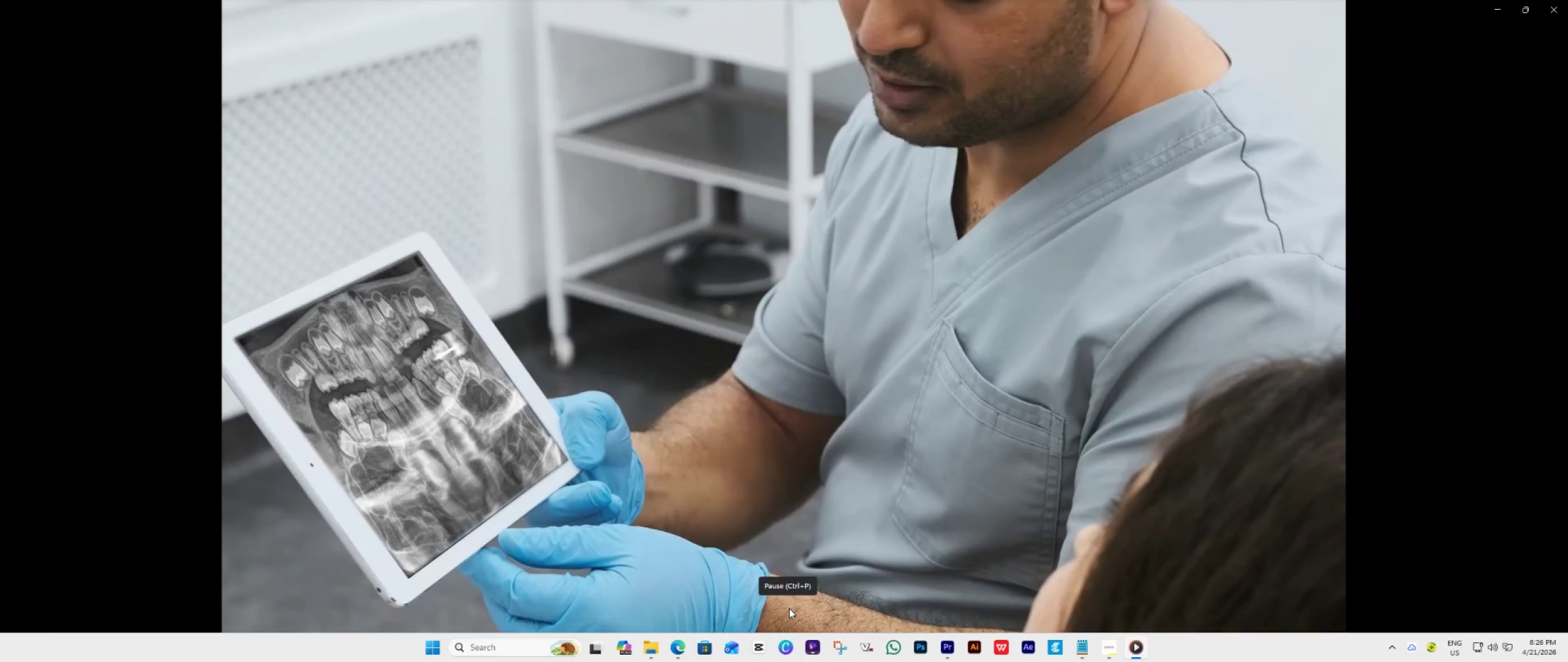 
left_click([789, 608])
 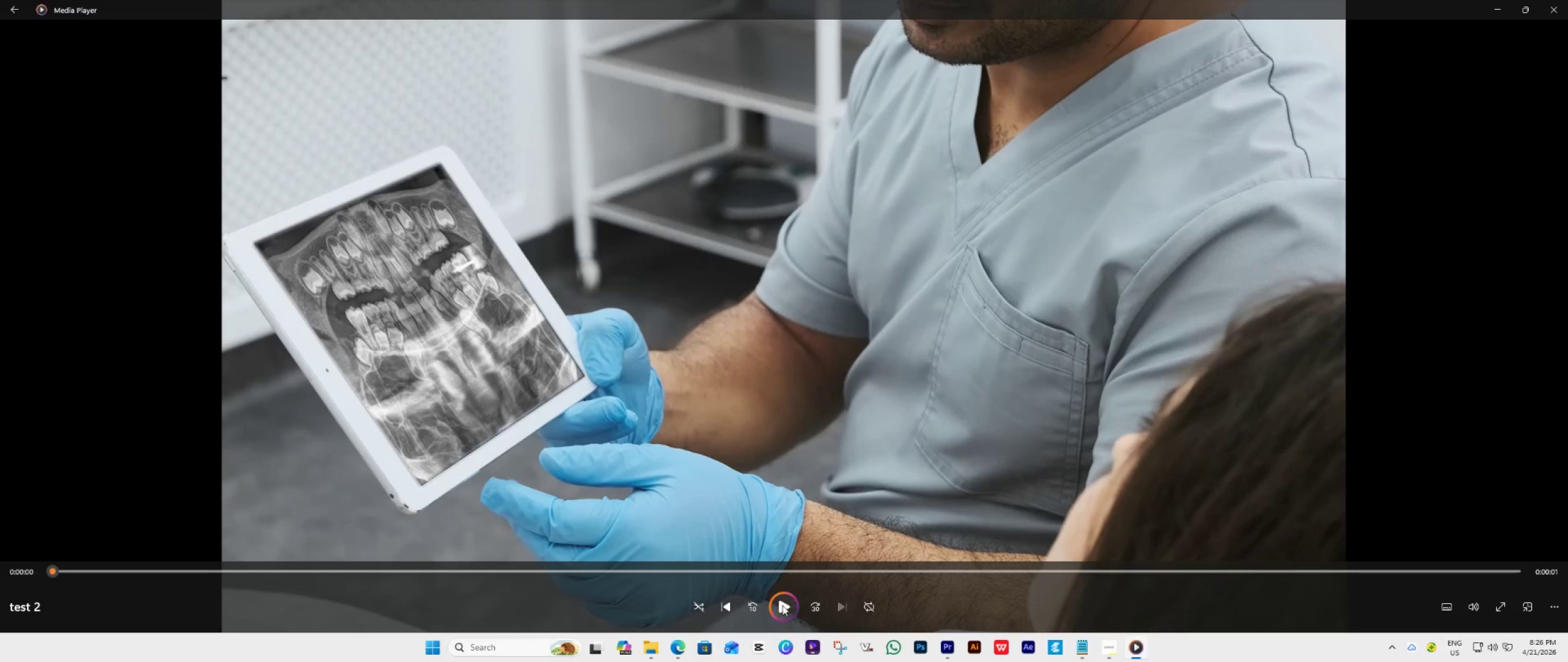 
double_click([950, 644])
 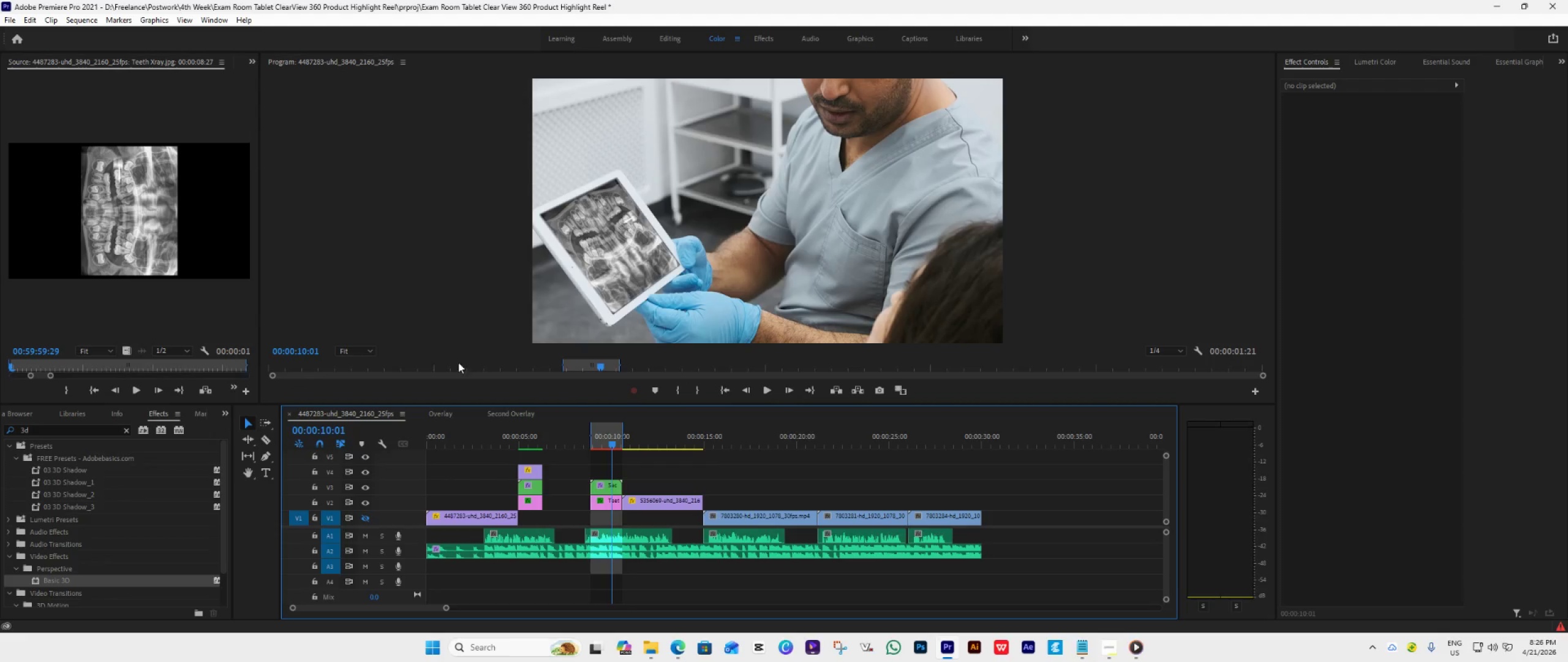 
wait(5.09)
 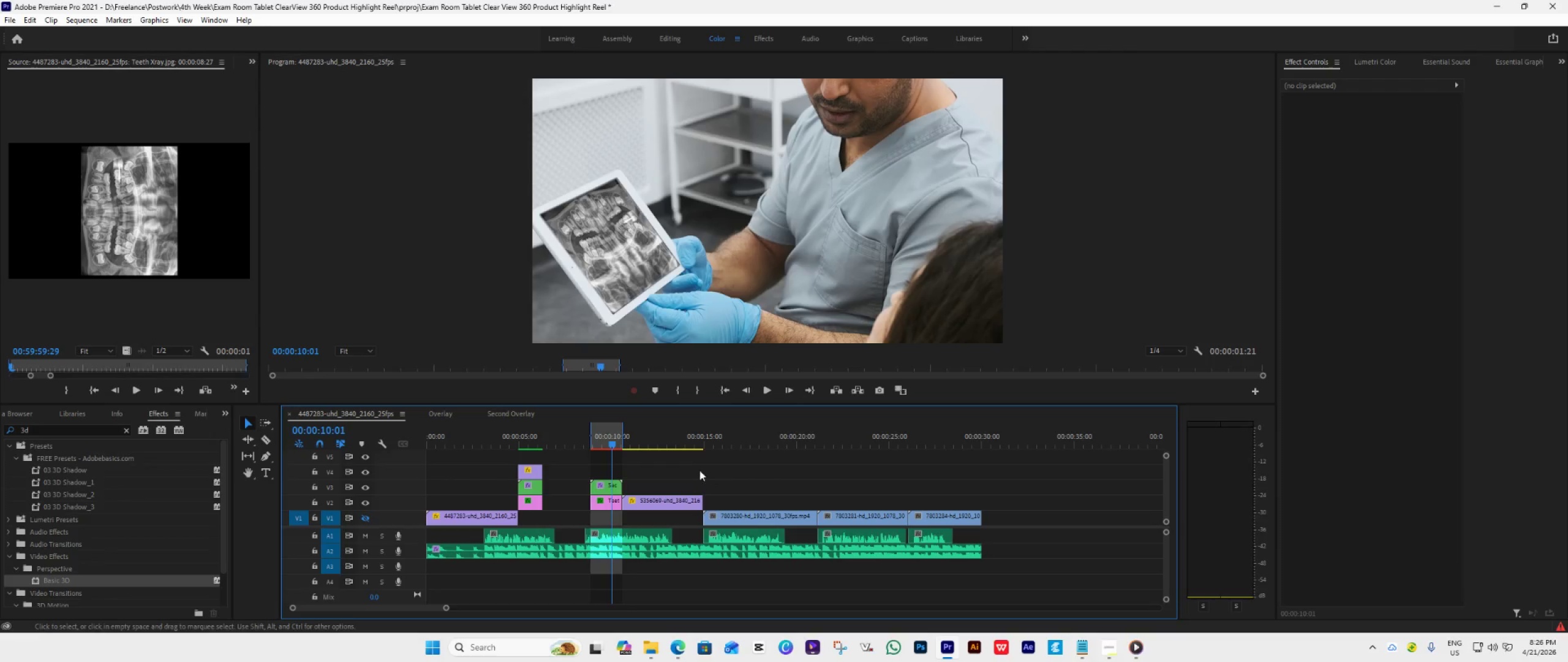 
double_click([360, 349])
 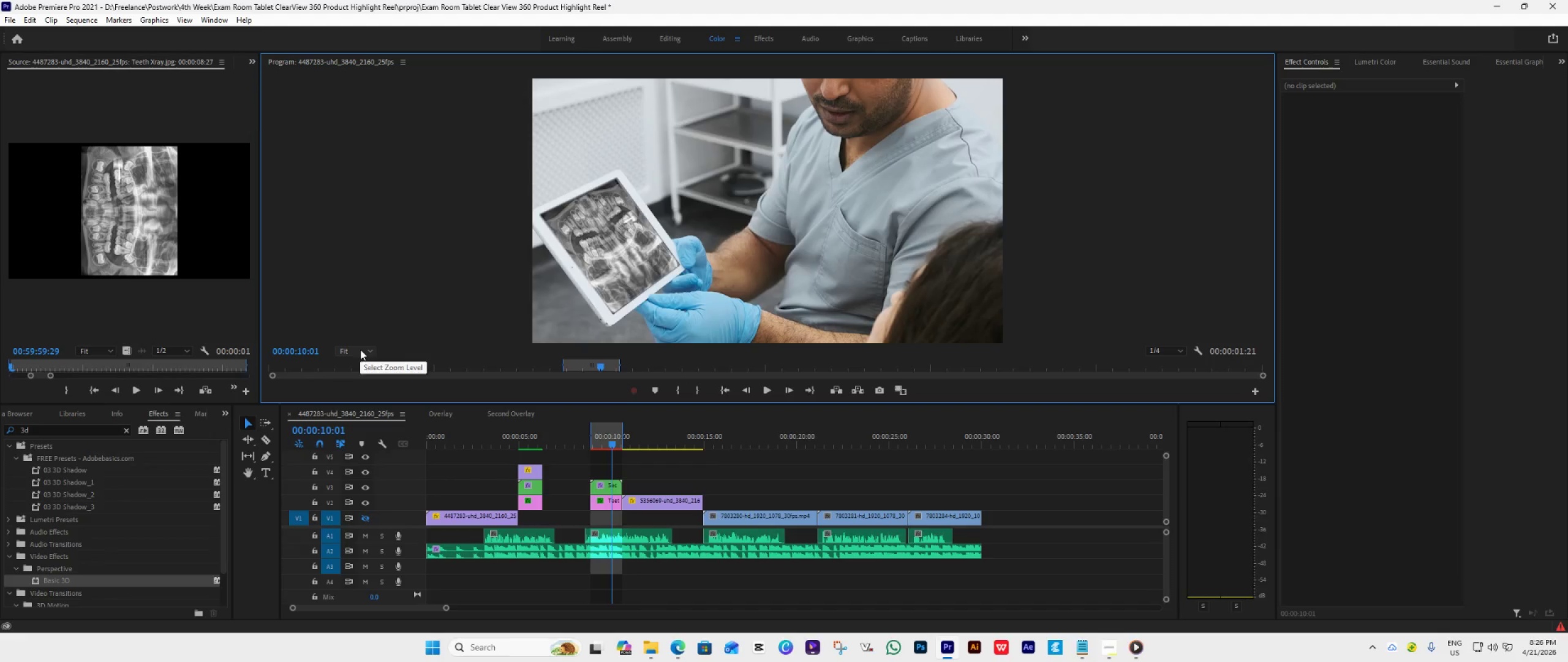 
left_click([361, 352])
 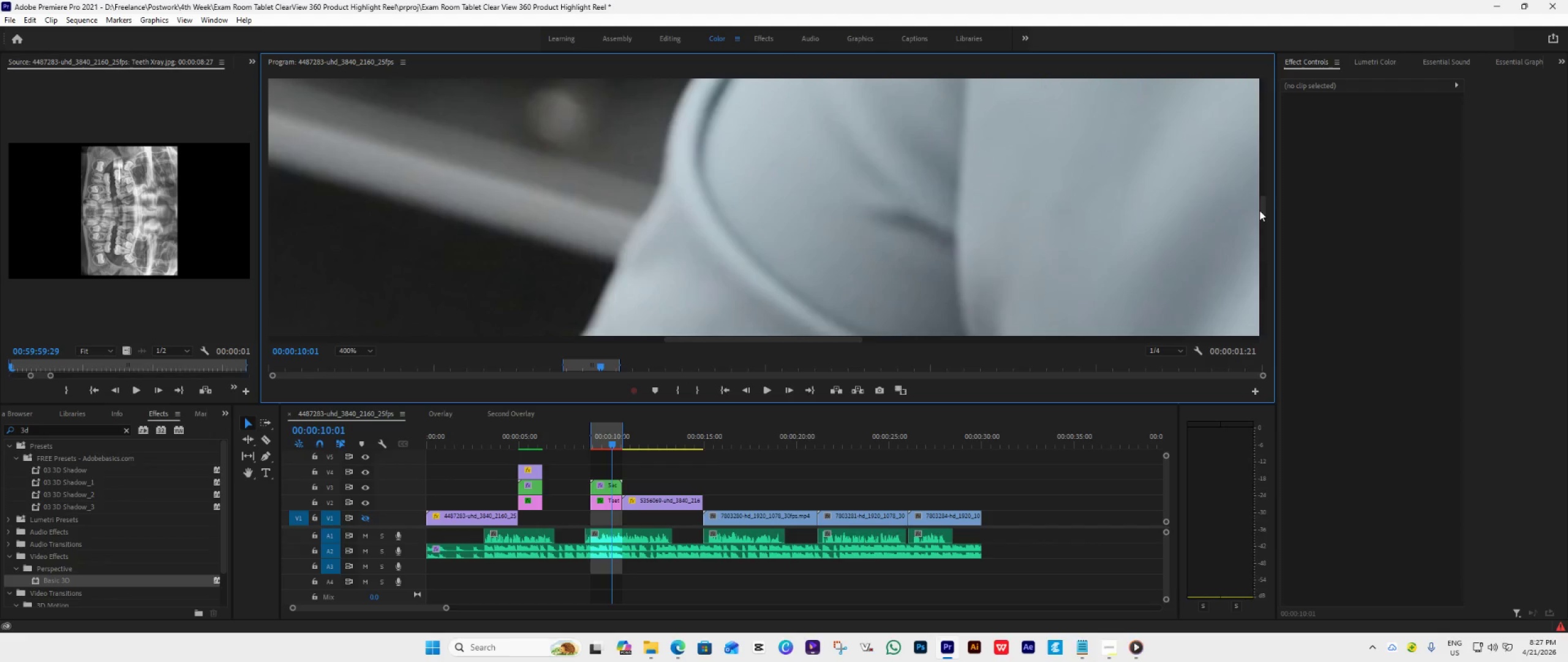 
left_click_drag(start_coordinate=[1261, 209], to_coordinate=[1241, 310])
 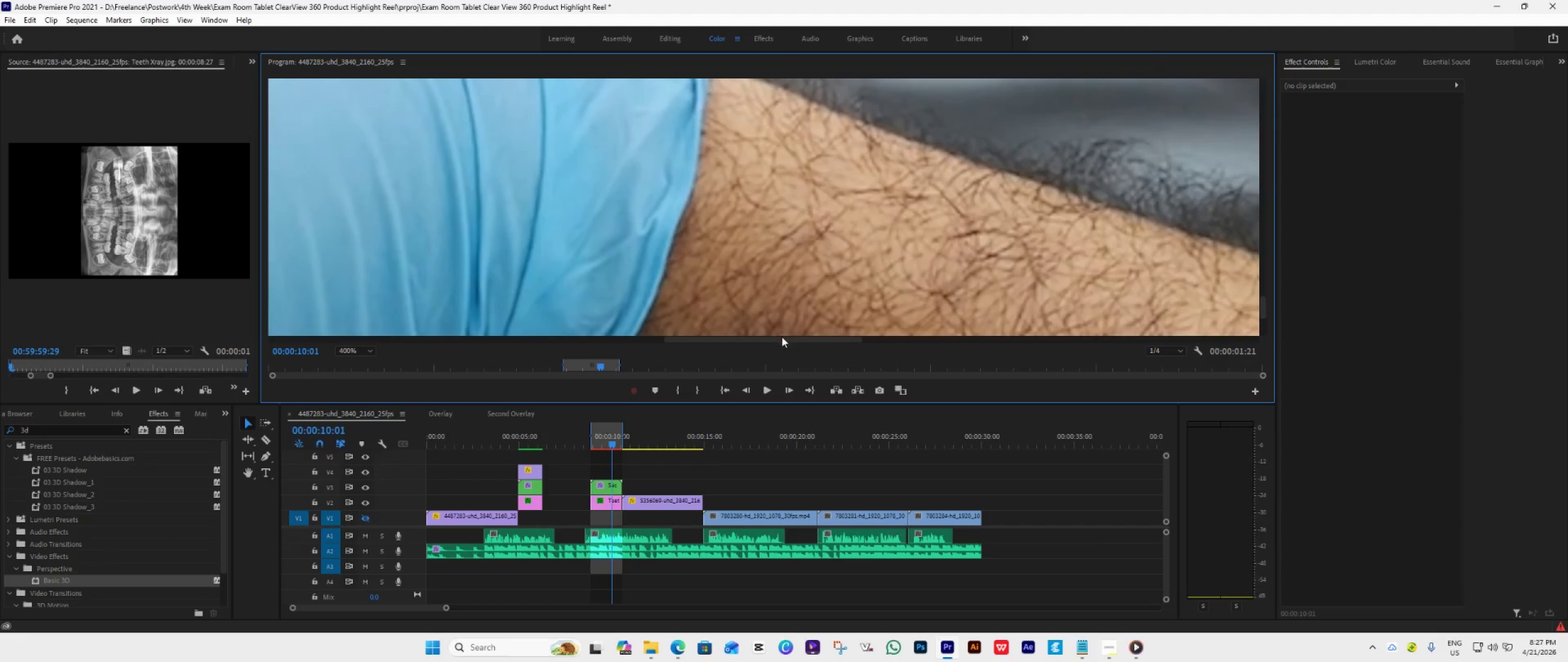 
left_click_drag(start_coordinate=[783, 340], to_coordinate=[571, 291])
 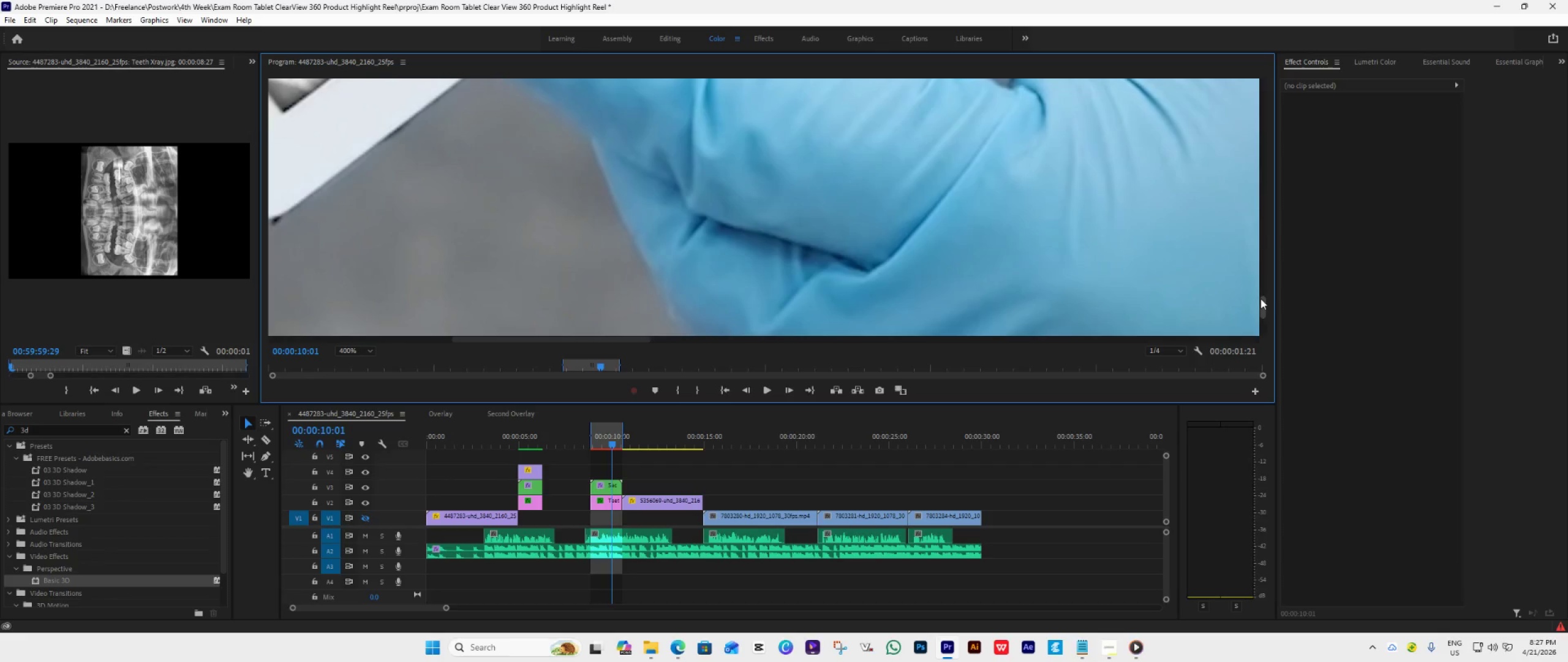 
left_click_drag(start_coordinate=[1261, 301], to_coordinate=[1254, 246])
 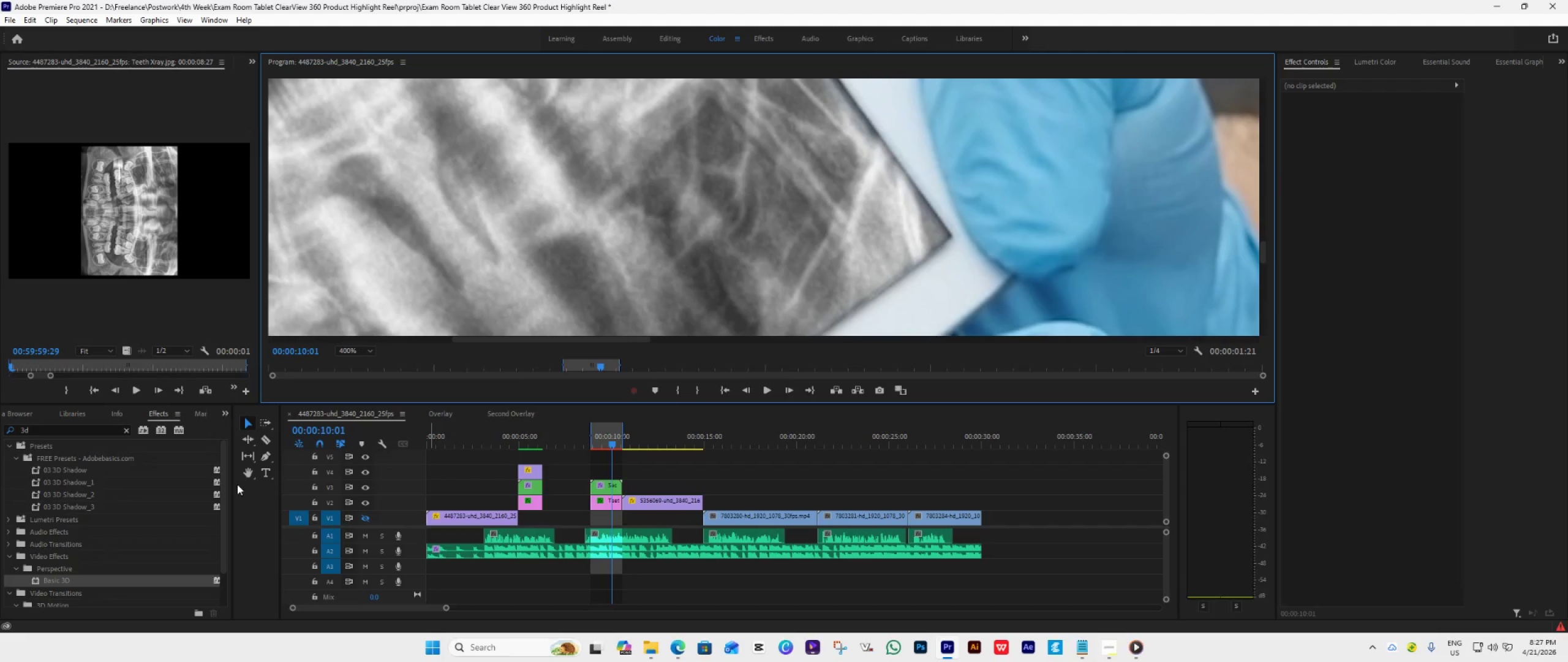 
wait(17.0)
 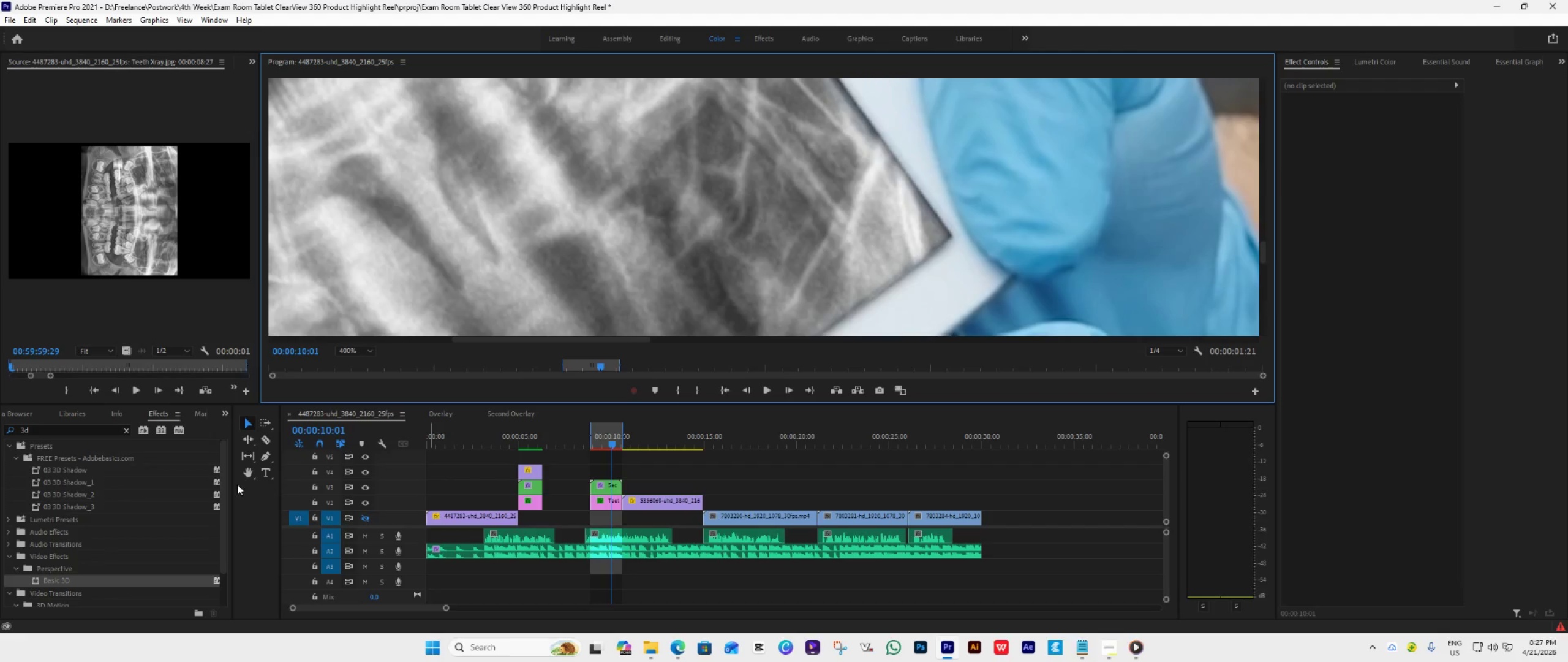 
left_click([612, 507])
 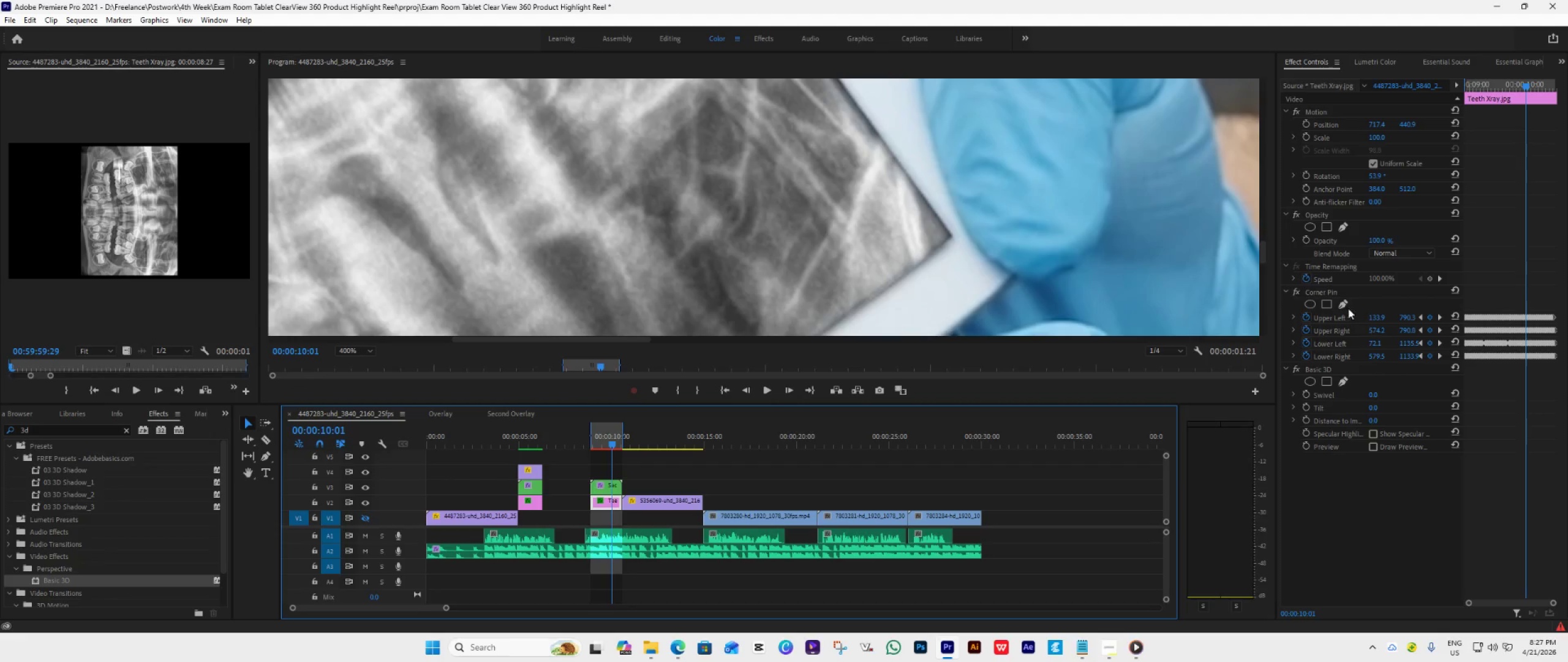 
left_click([1324, 291])
 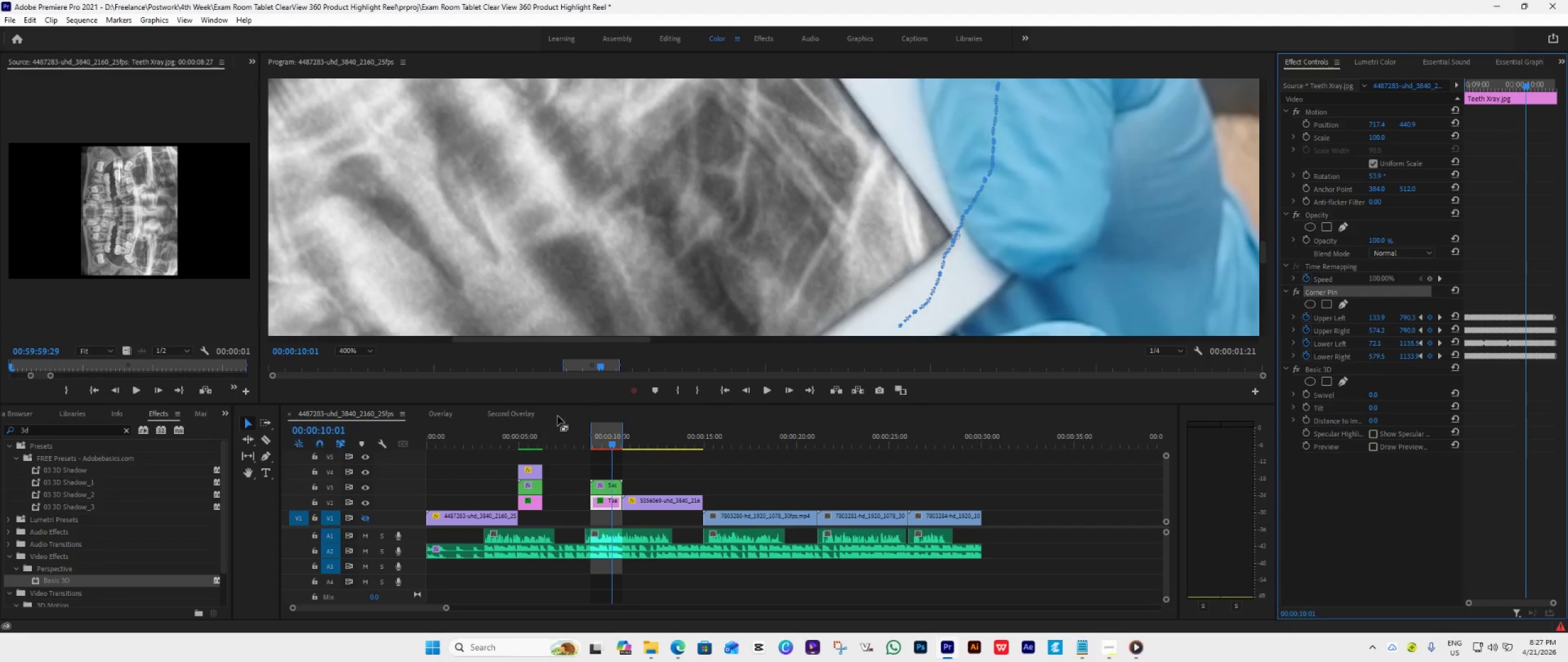 
scroll: coordinate [866, 271], scroll_direction: down, amount: 1.0
 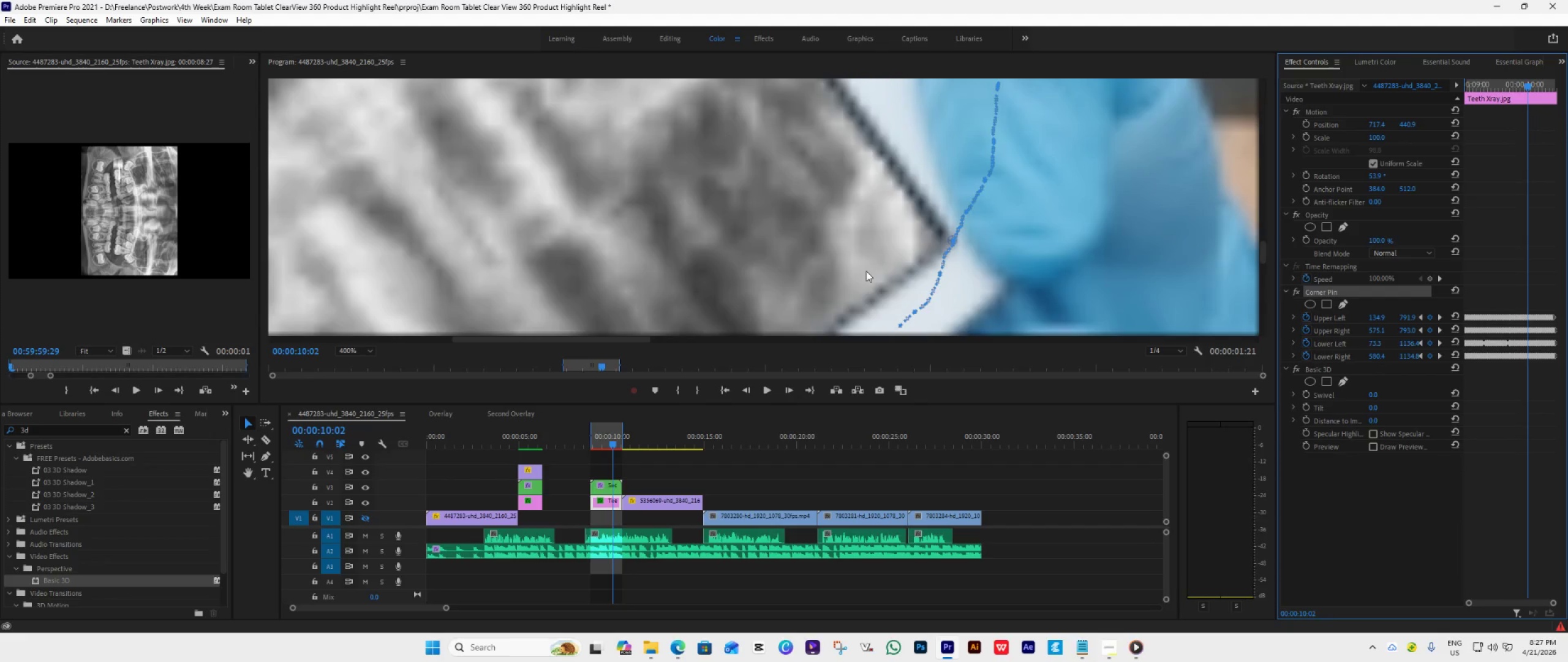 
scroll: coordinate [866, 271], scroll_direction: up, amount: 33.0
 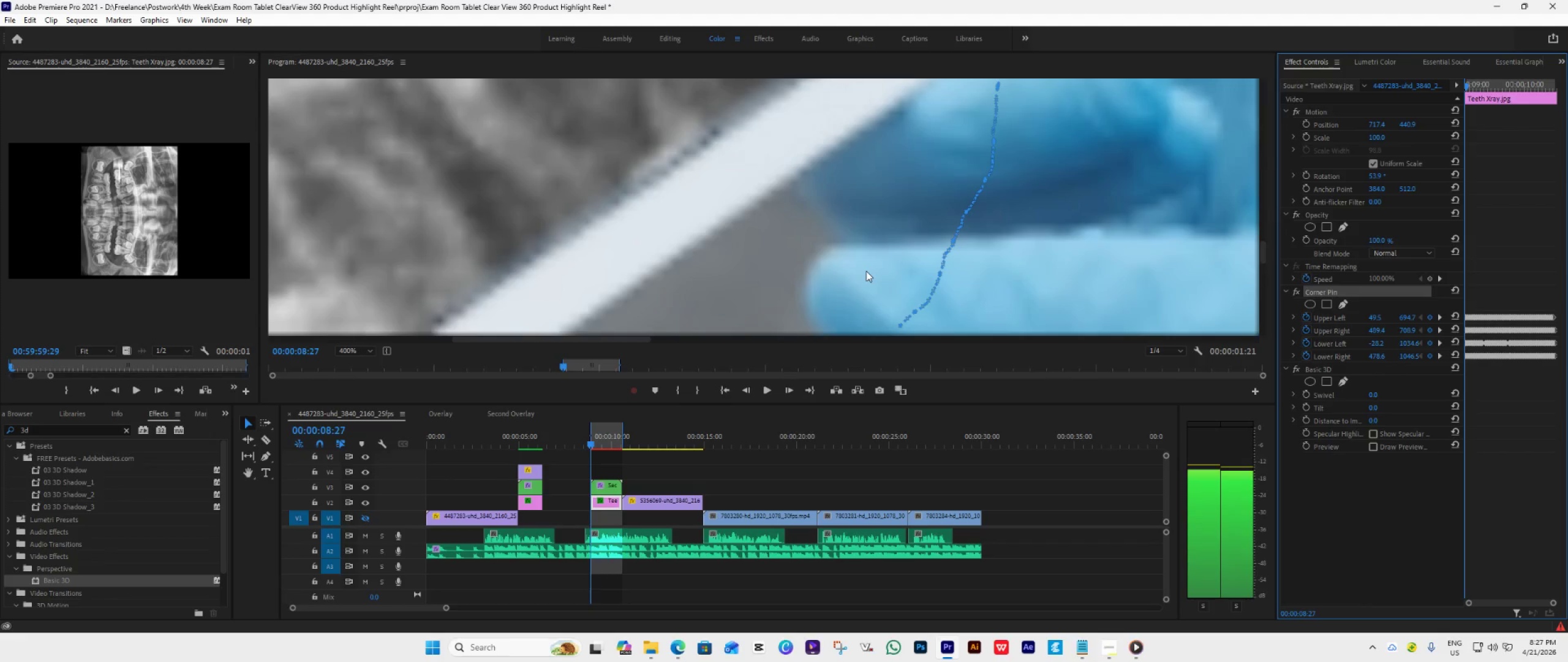 
scroll: coordinate [866, 271], scroll_direction: down, amount: 1.0
 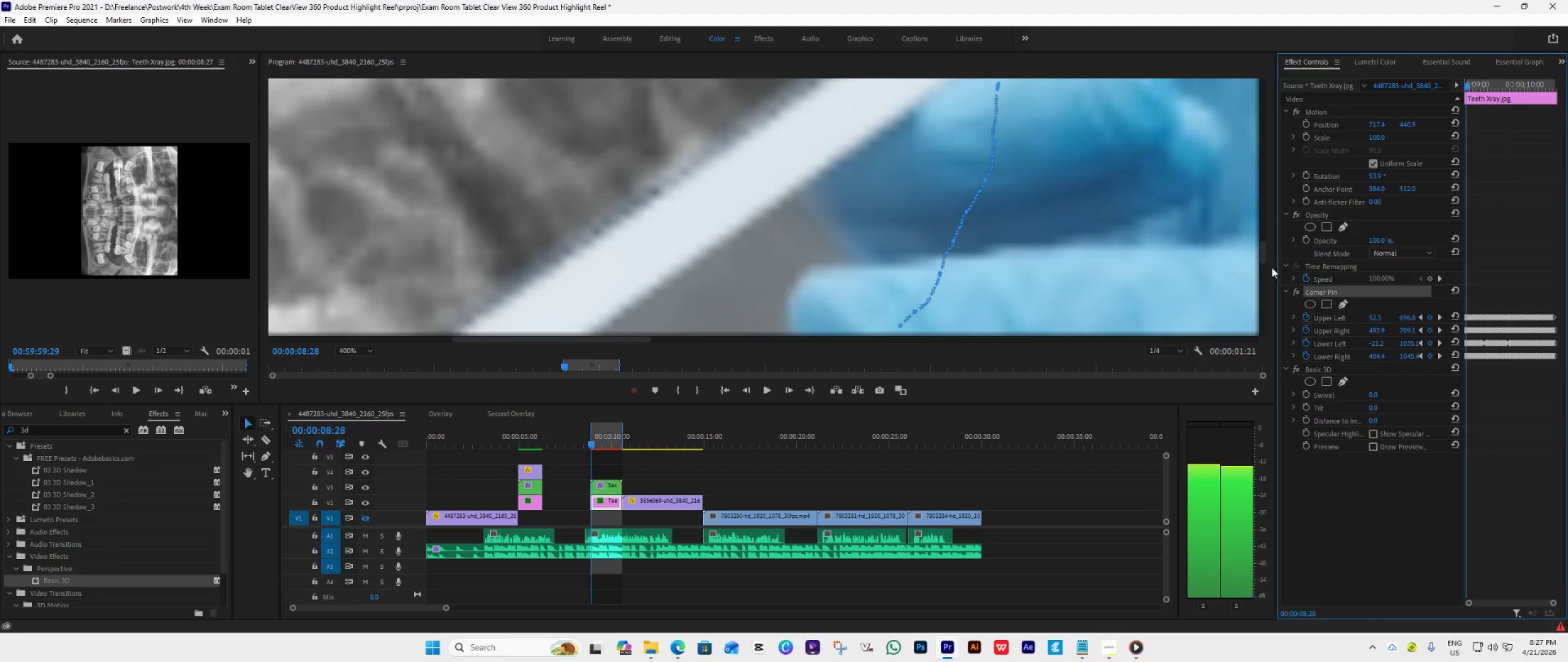 
left_click_drag(start_coordinate=[1262, 251], to_coordinate=[1257, 224])
 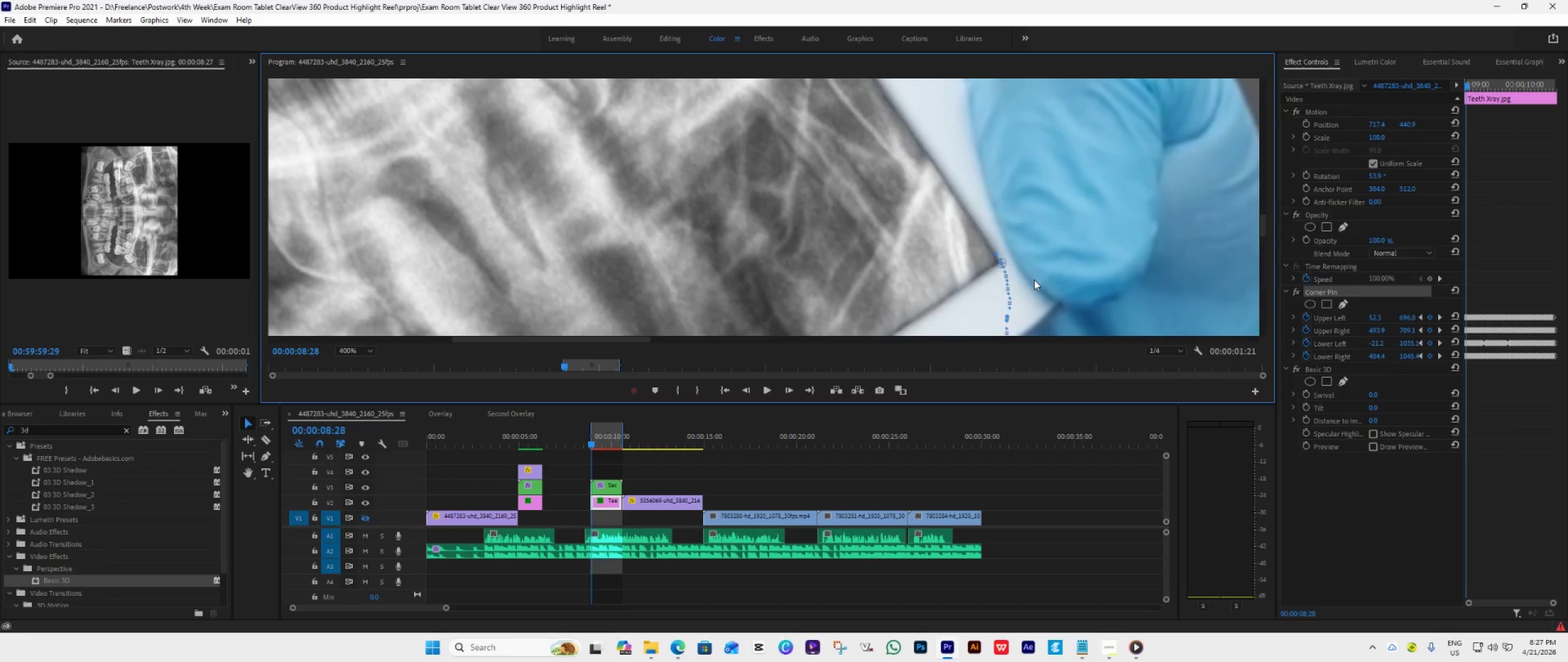 
scroll: coordinate [1041, 267], scroll_direction: down, amount: 2.0
 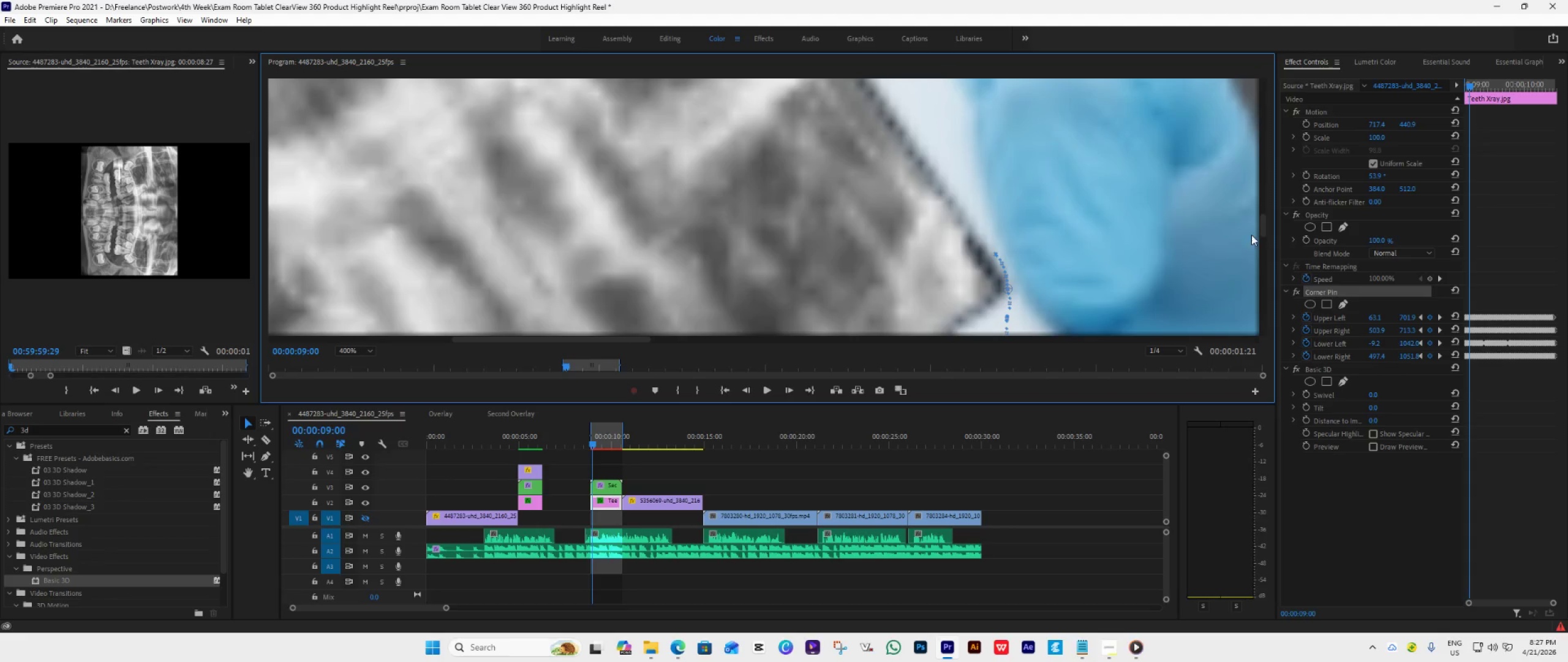 
left_click_drag(start_coordinate=[1264, 220], to_coordinate=[1267, 231])
 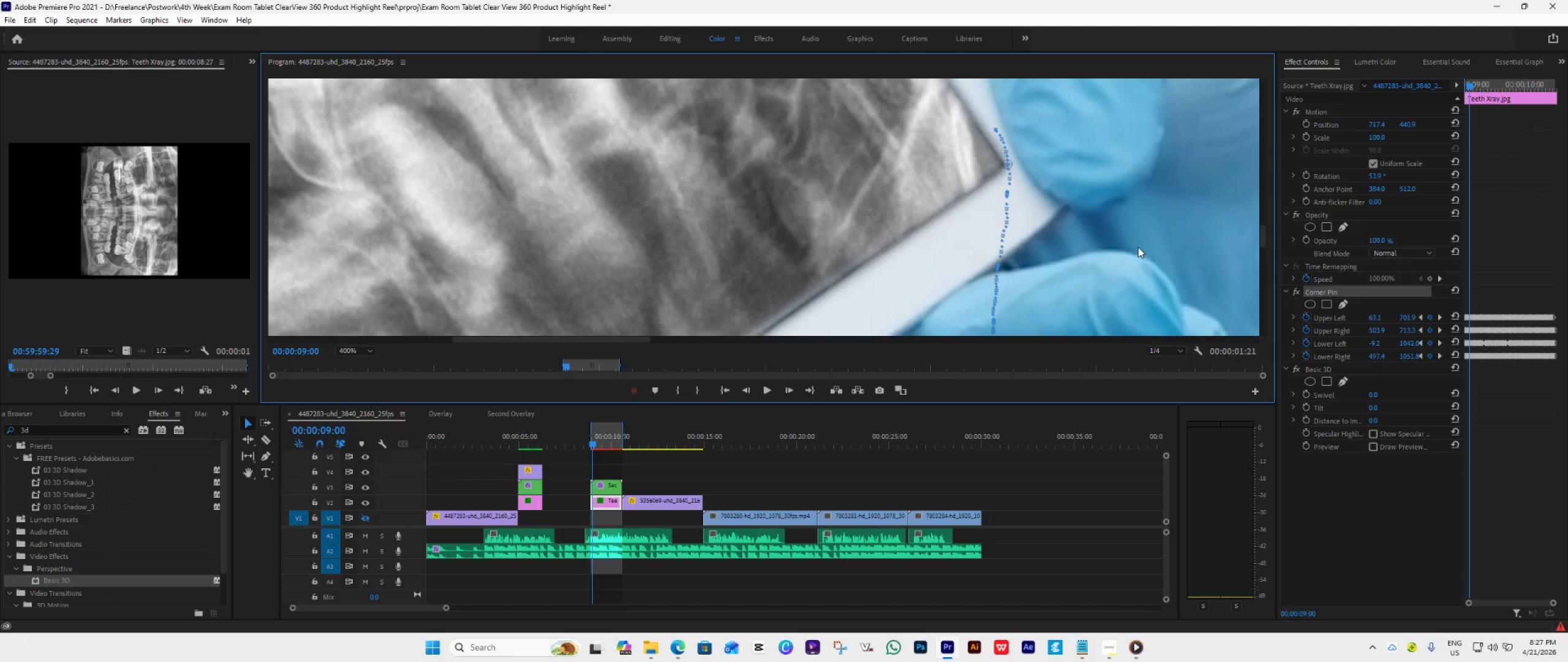 
scroll: coordinate [1138, 247], scroll_direction: down, amount: 2.0
 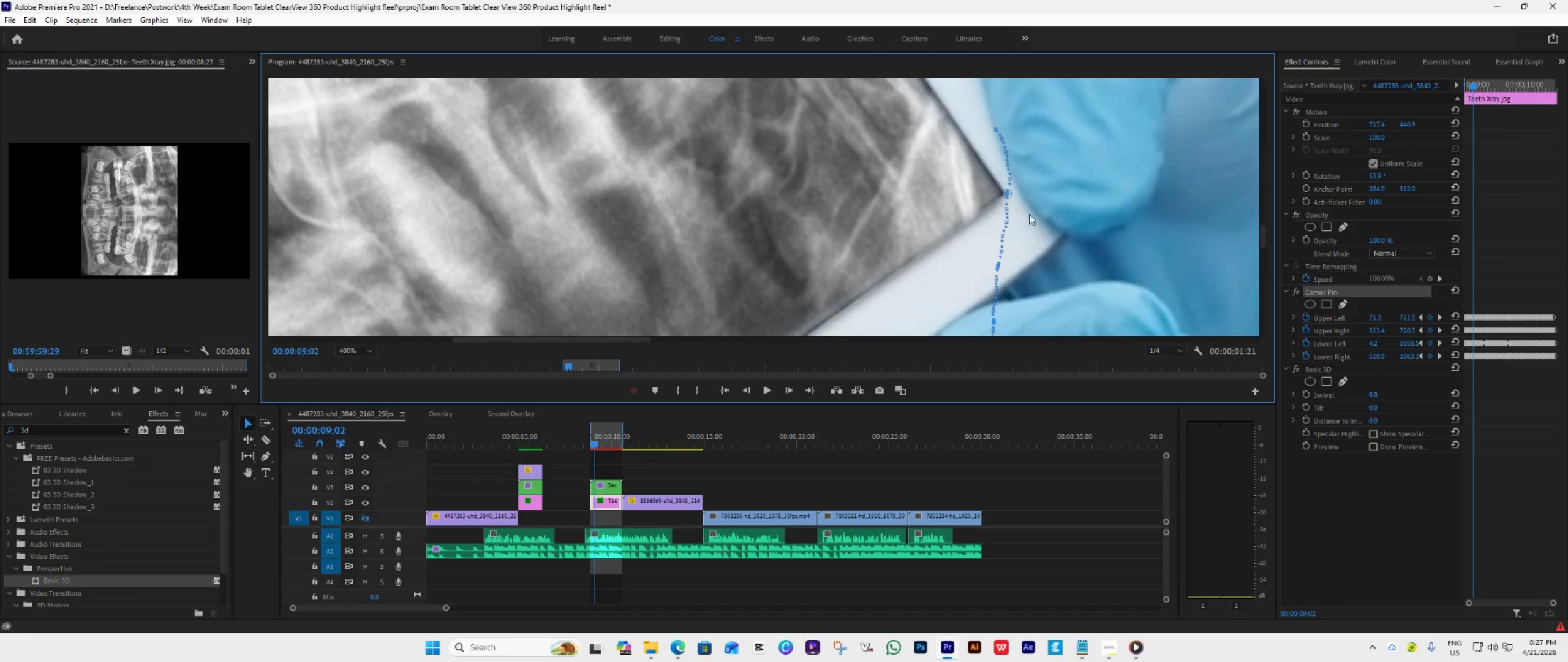 
left_click_drag(start_coordinate=[1010, 196], to_coordinate=[1006, 193])
 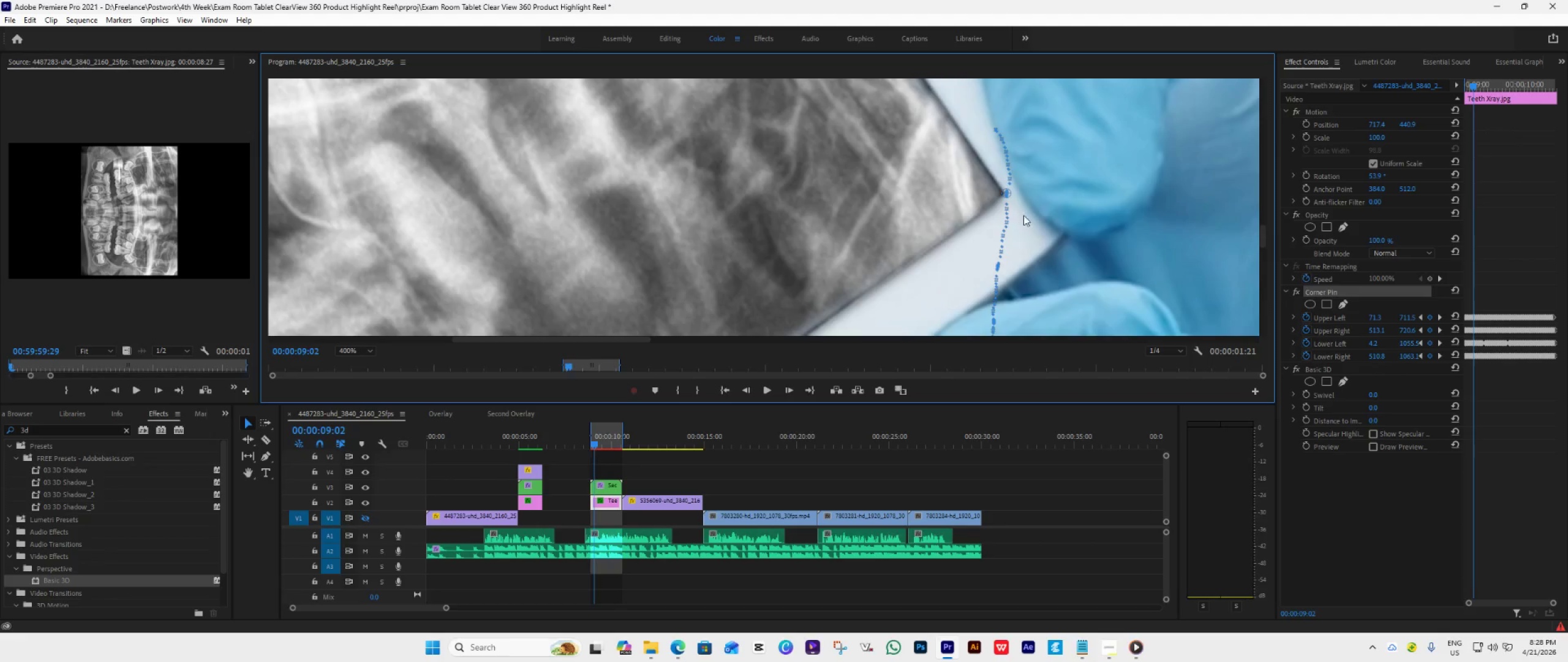 
scroll: coordinate [1027, 216], scroll_direction: down, amount: 3.0
 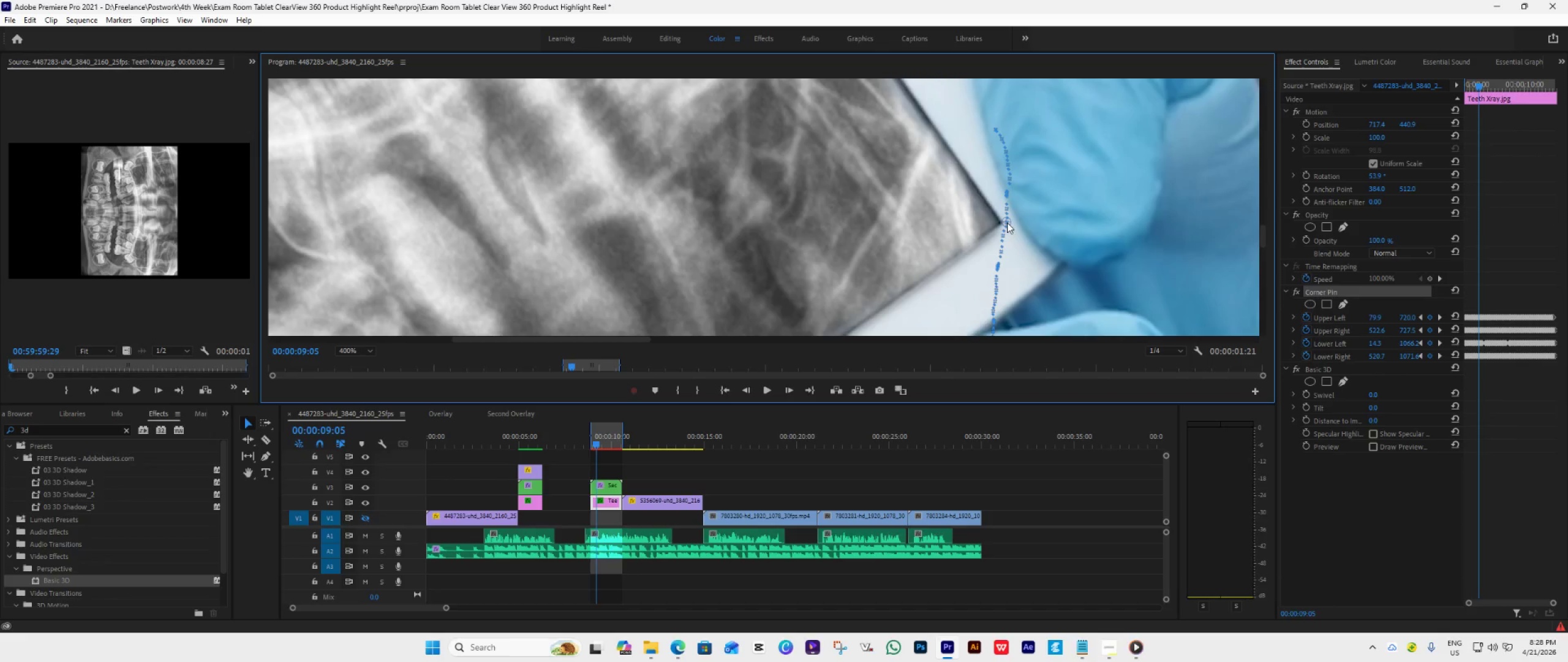 
wait(5.29)
 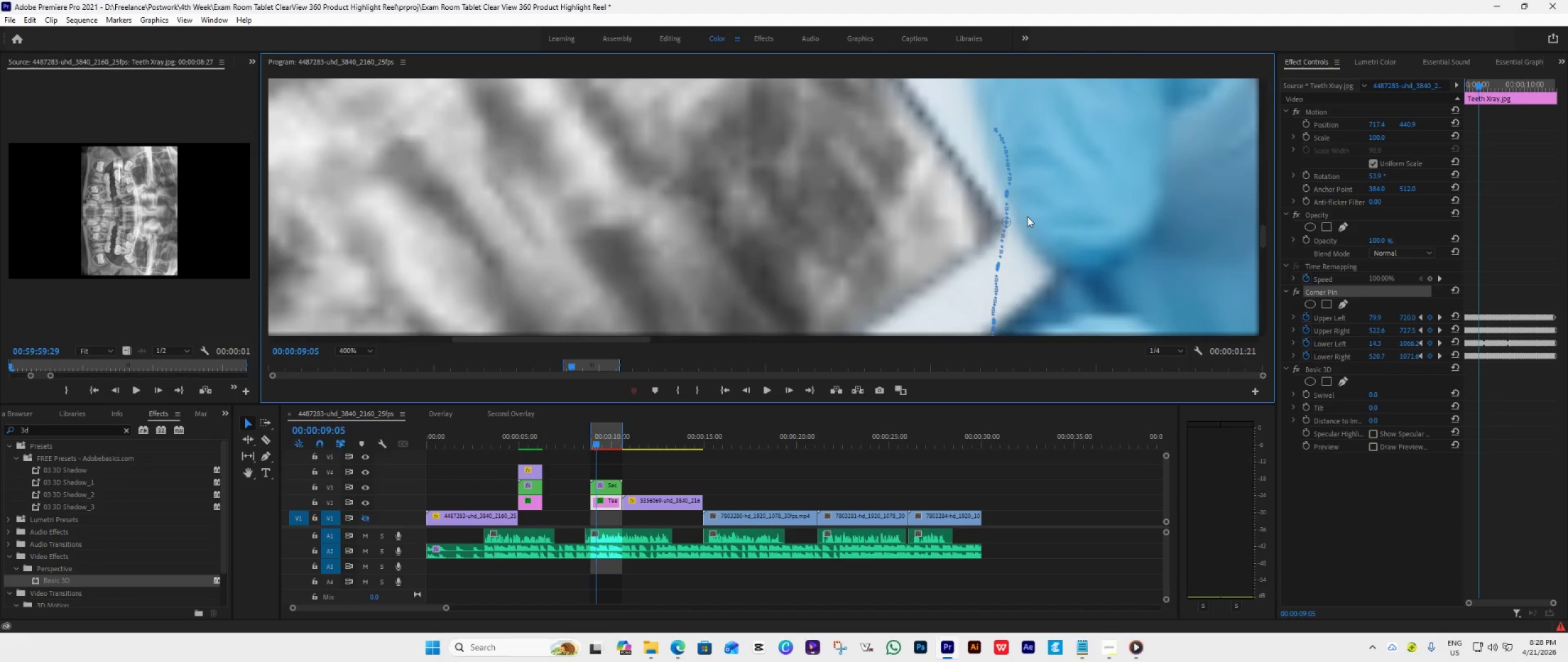 
left_click_drag(start_coordinate=[1009, 224], to_coordinate=[1004, 223])
 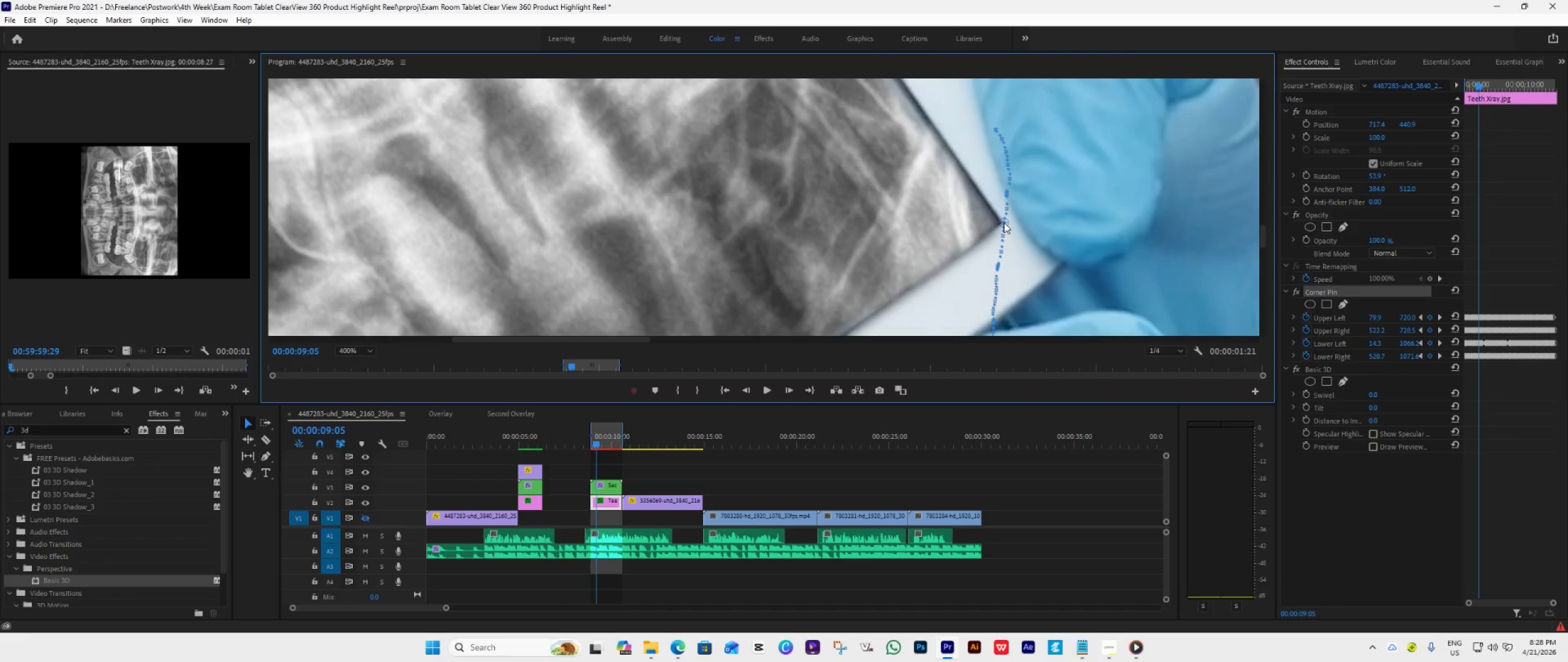 
left_click([1004, 223])
 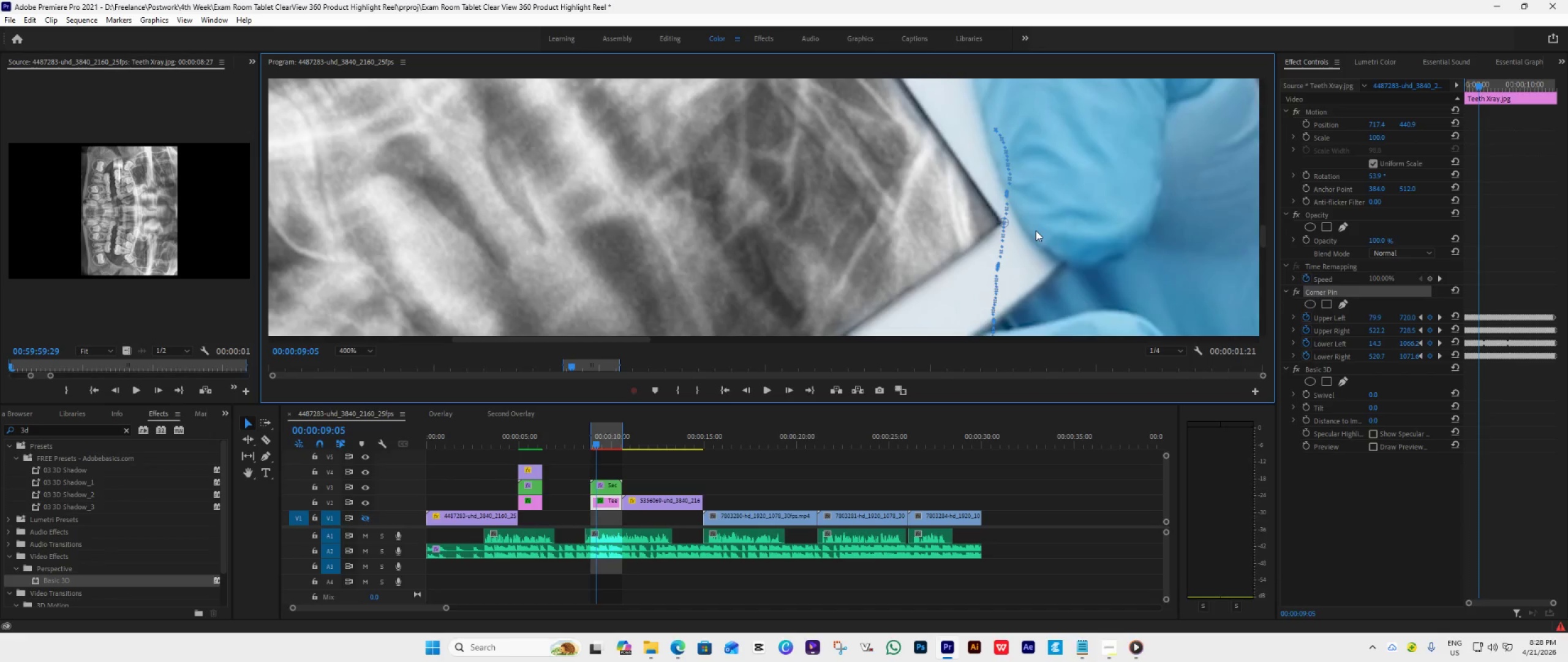 
scroll: coordinate [1036, 230], scroll_direction: down, amount: 1.0
 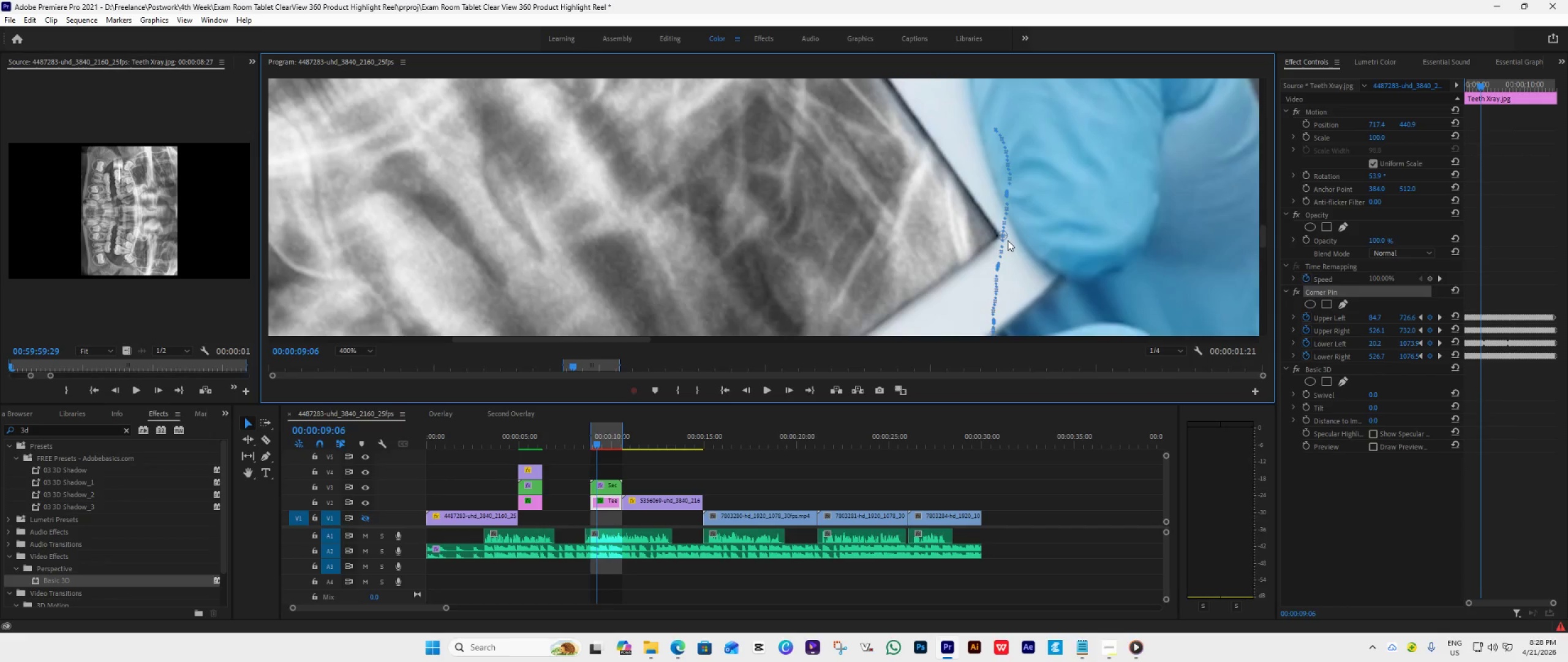 
left_click_drag(start_coordinate=[1006, 237], to_coordinate=[1001, 237])
 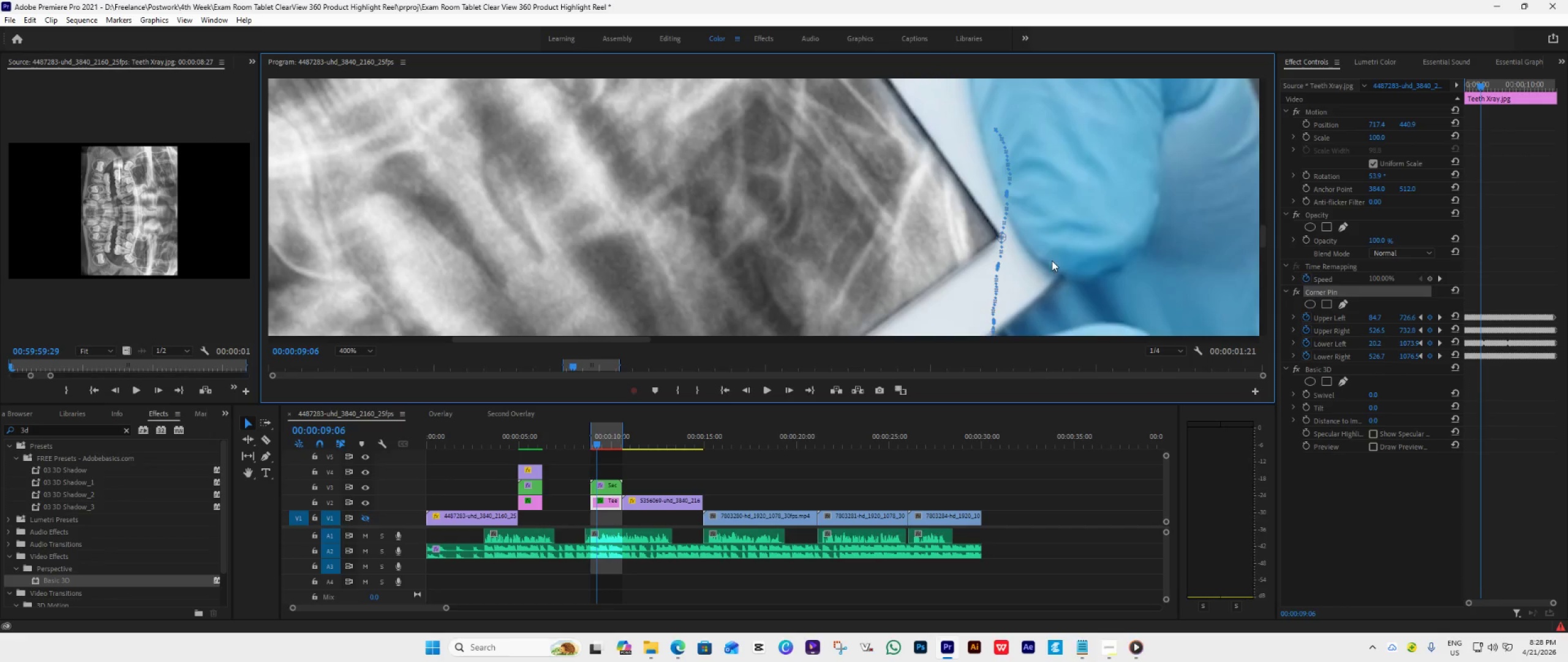 
scroll: coordinate [1052, 261], scroll_direction: down, amount: 1.0
 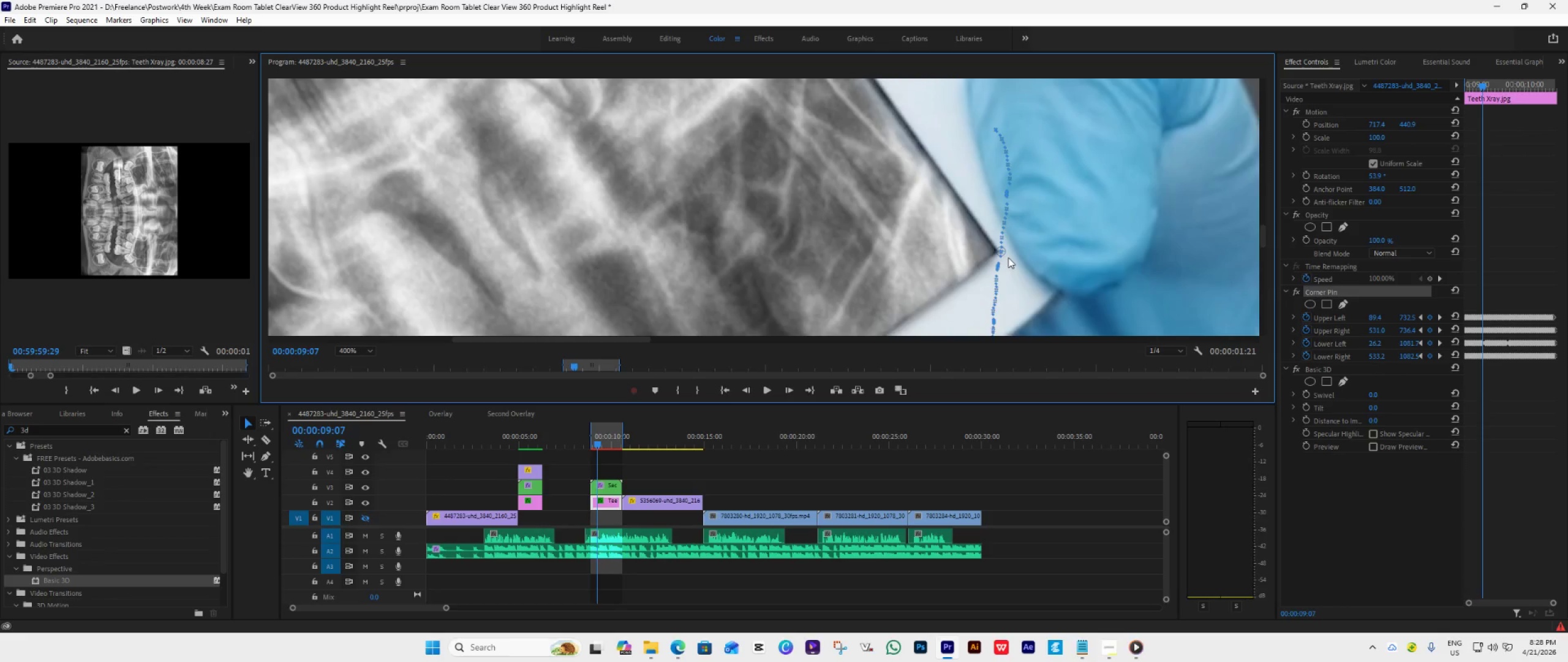 
left_click_drag(start_coordinate=[1004, 253], to_coordinate=[1000, 251])
 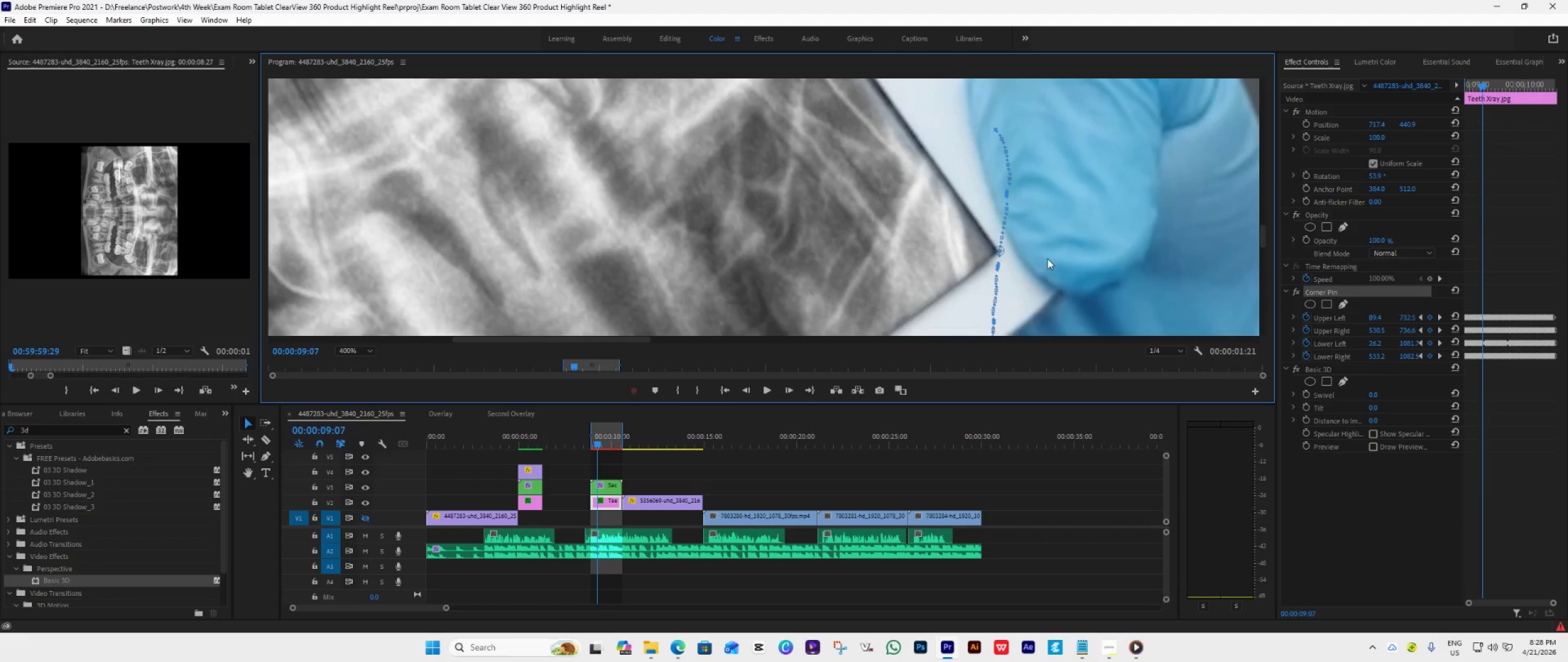 
scroll: coordinate [1047, 259], scroll_direction: down, amount: 1.0
 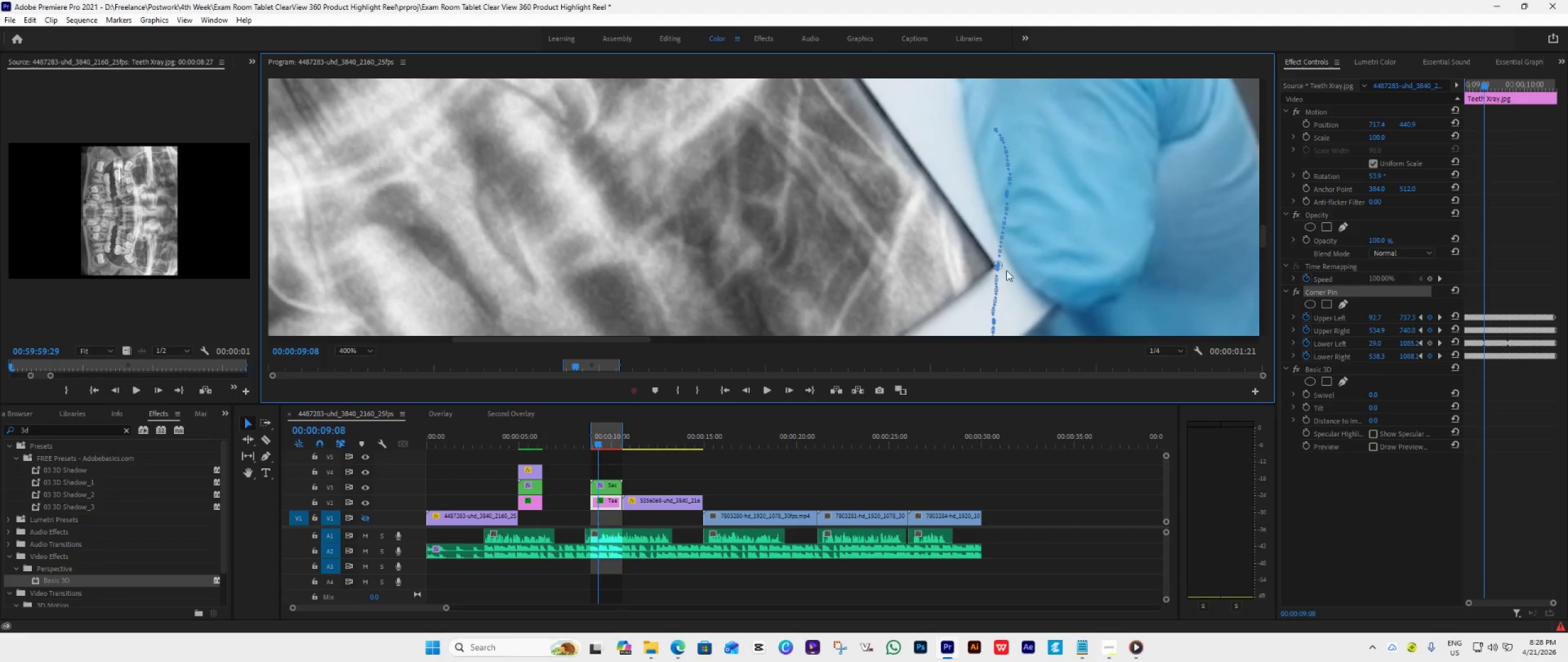 
left_click_drag(start_coordinate=[1001, 268], to_coordinate=[997, 265])
 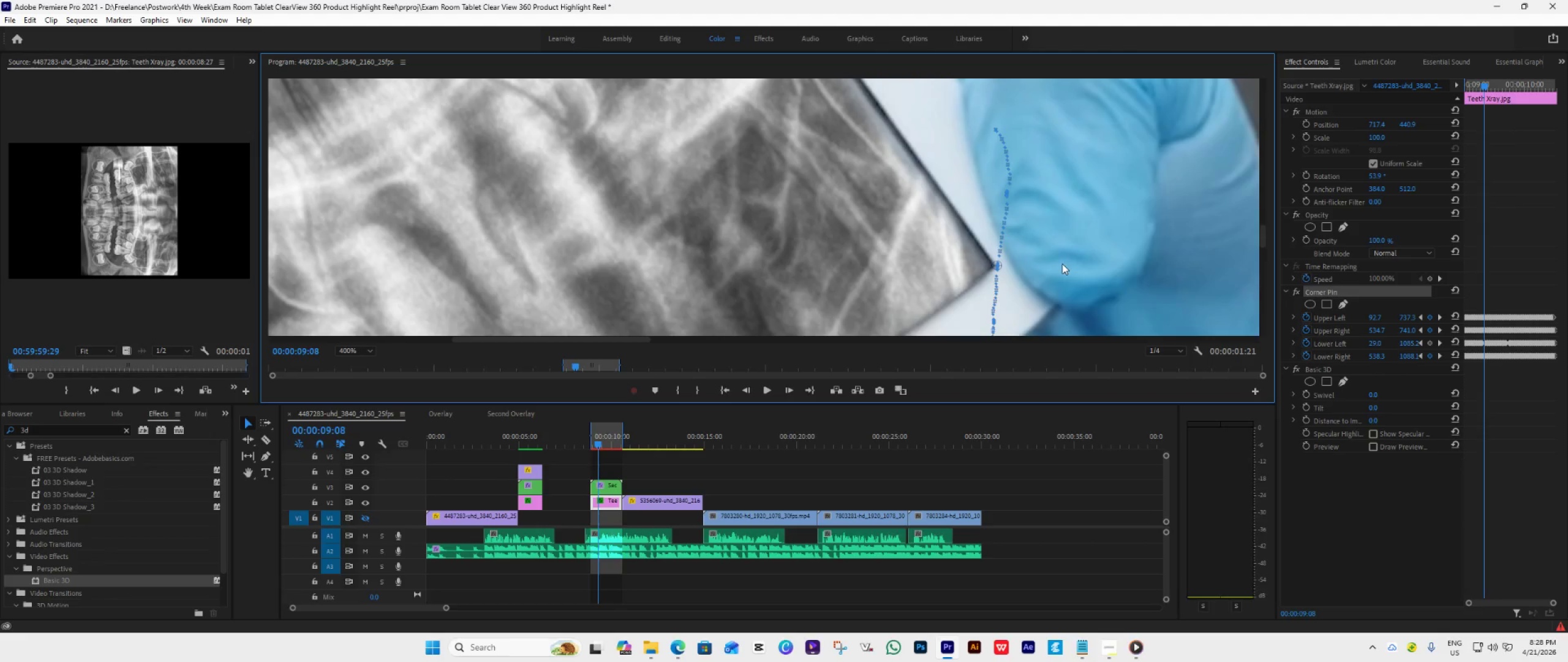 
scroll: coordinate [1062, 264], scroll_direction: down, amount: 1.0
 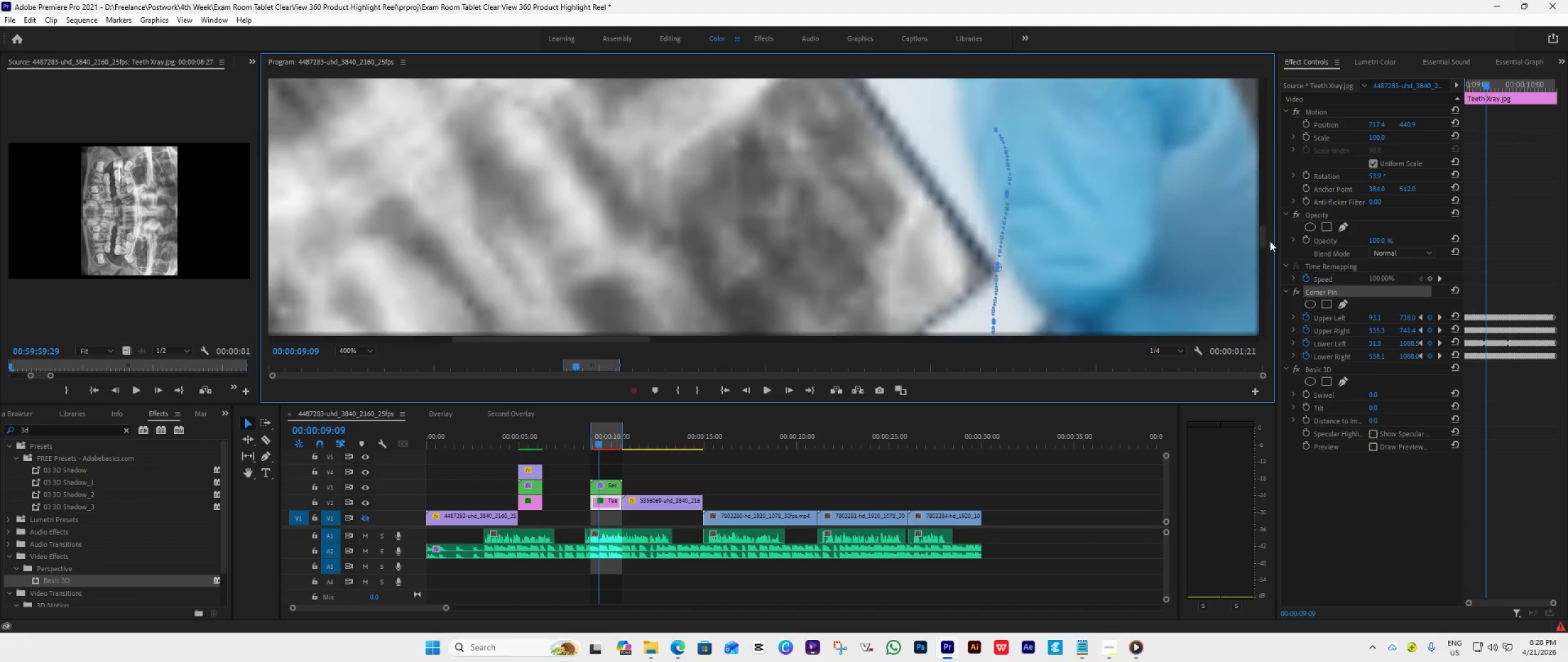 
left_click_drag(start_coordinate=[1265, 238], to_coordinate=[1262, 244])
 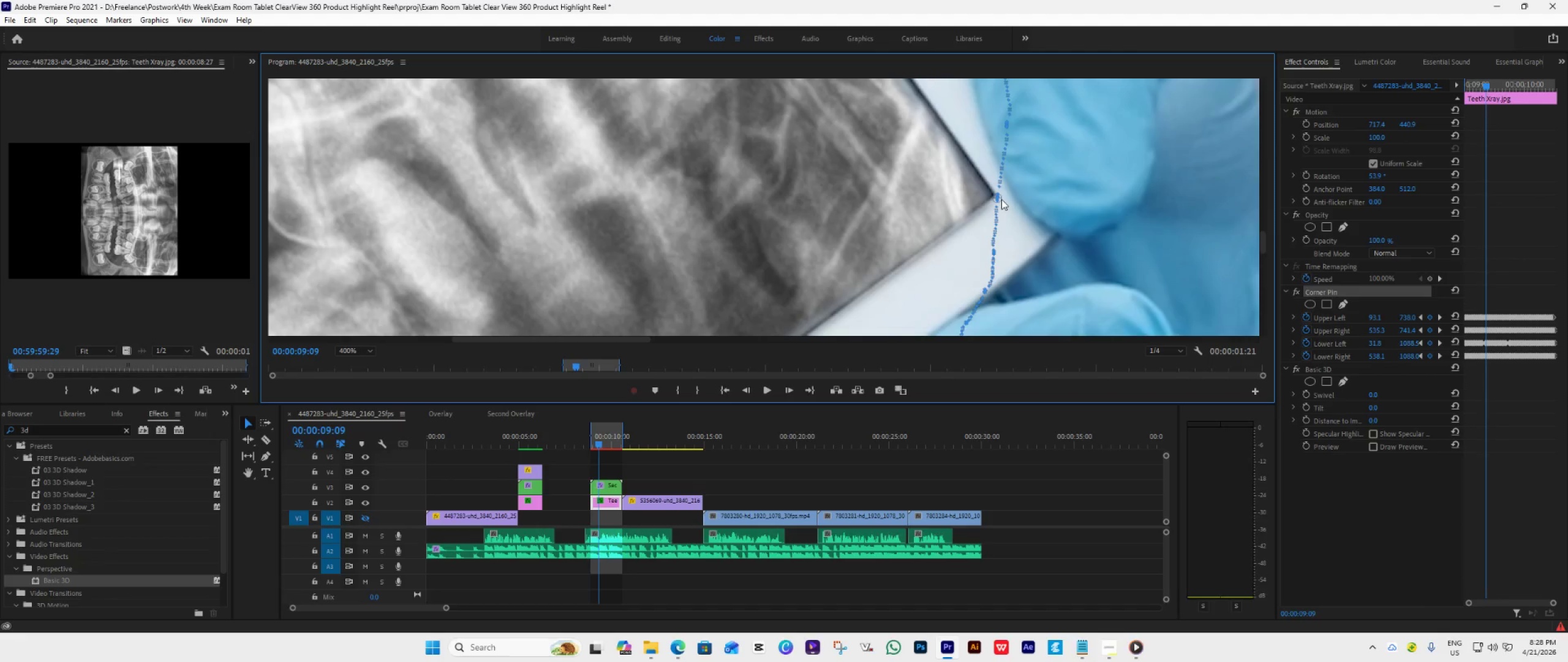 
double_click([999, 197])
 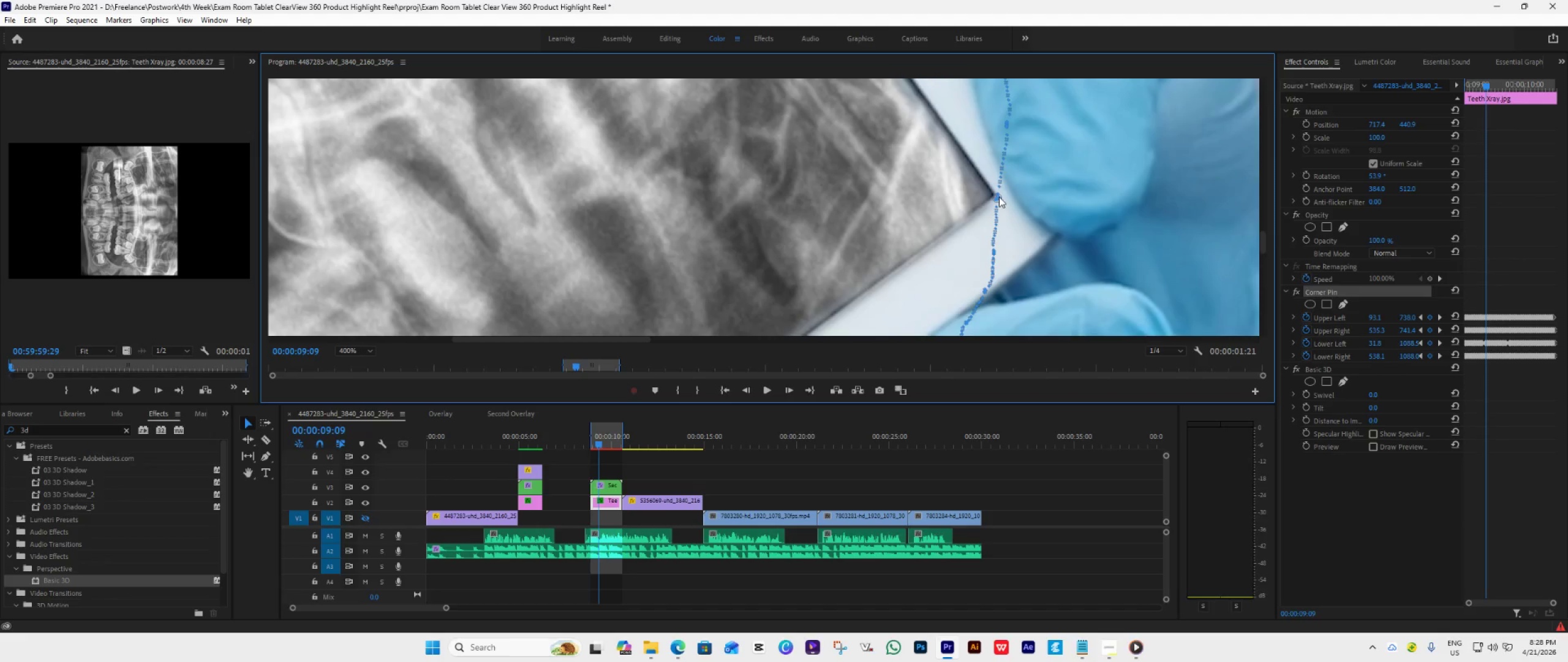 
key(Control+Z)
 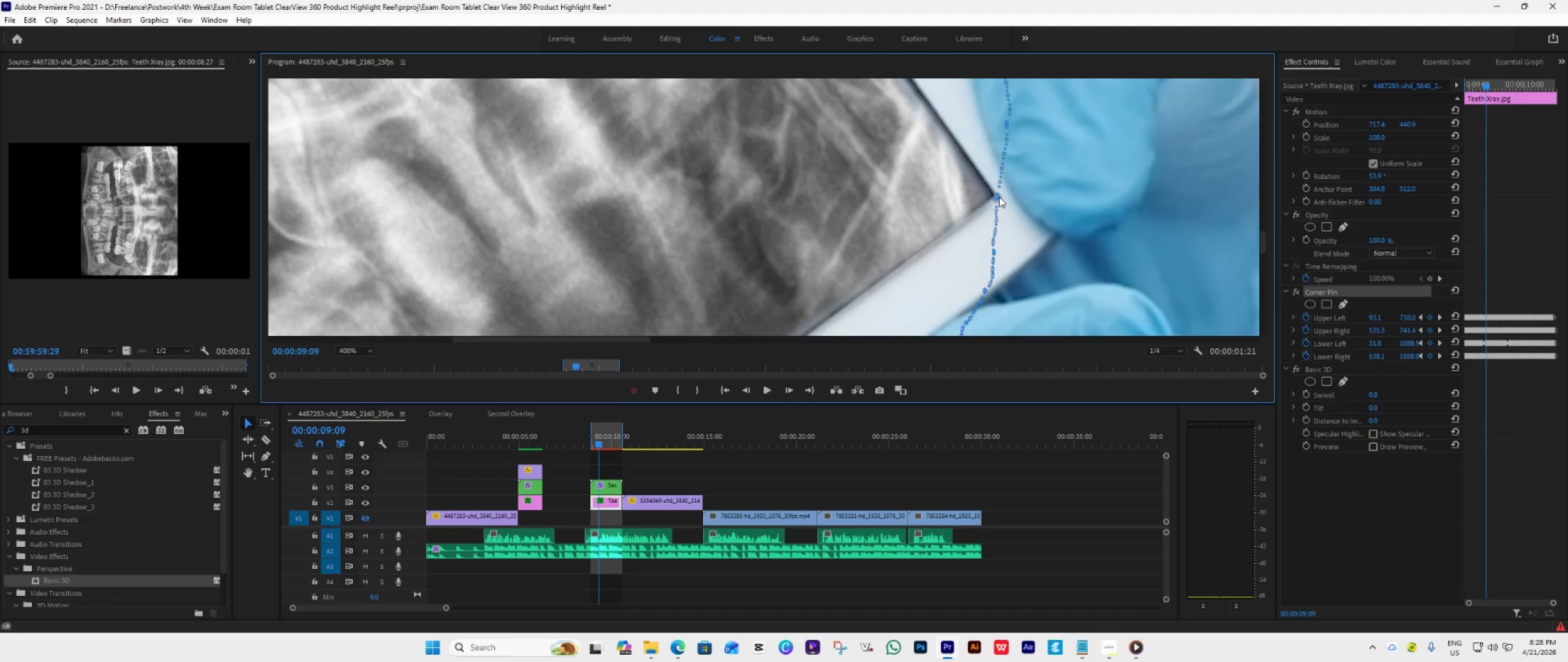 
key(Control+Z)
 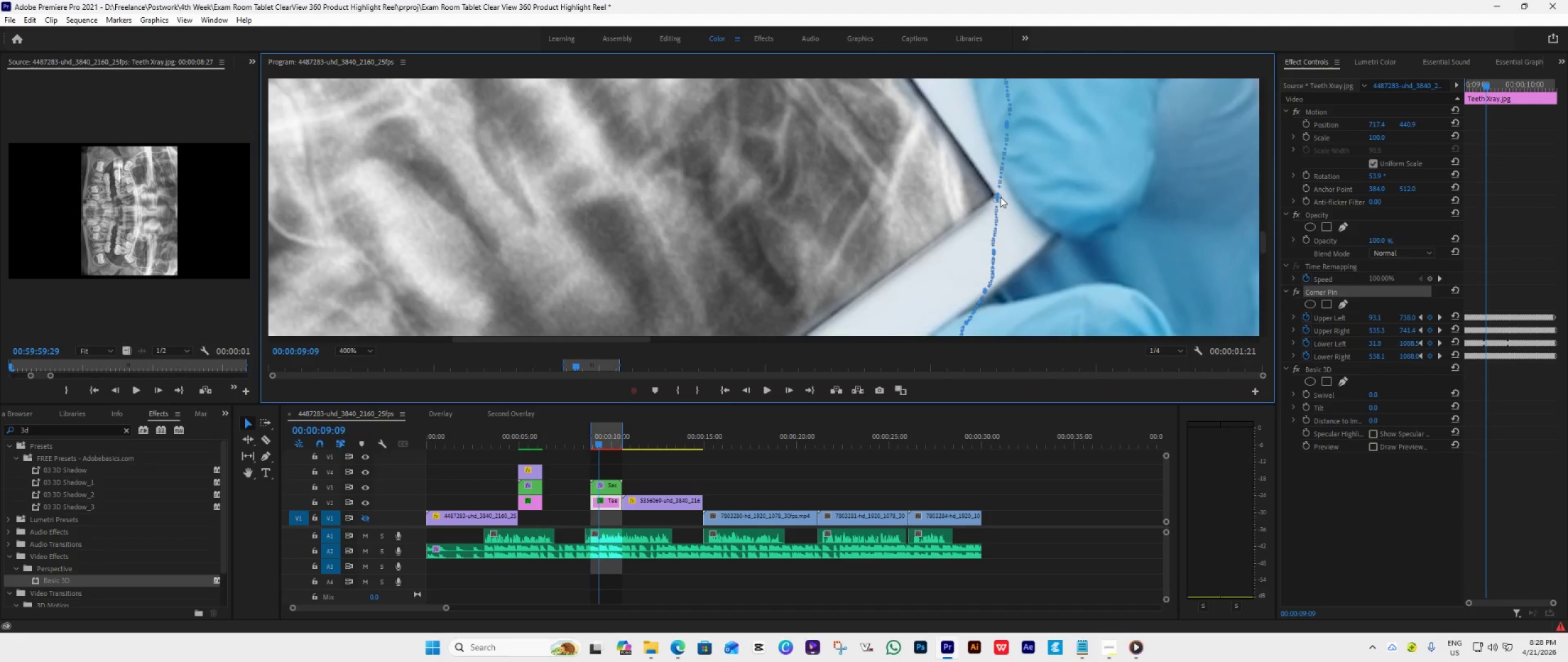 
left_click_drag(start_coordinate=[1000, 197], to_coordinate=[997, 196])
 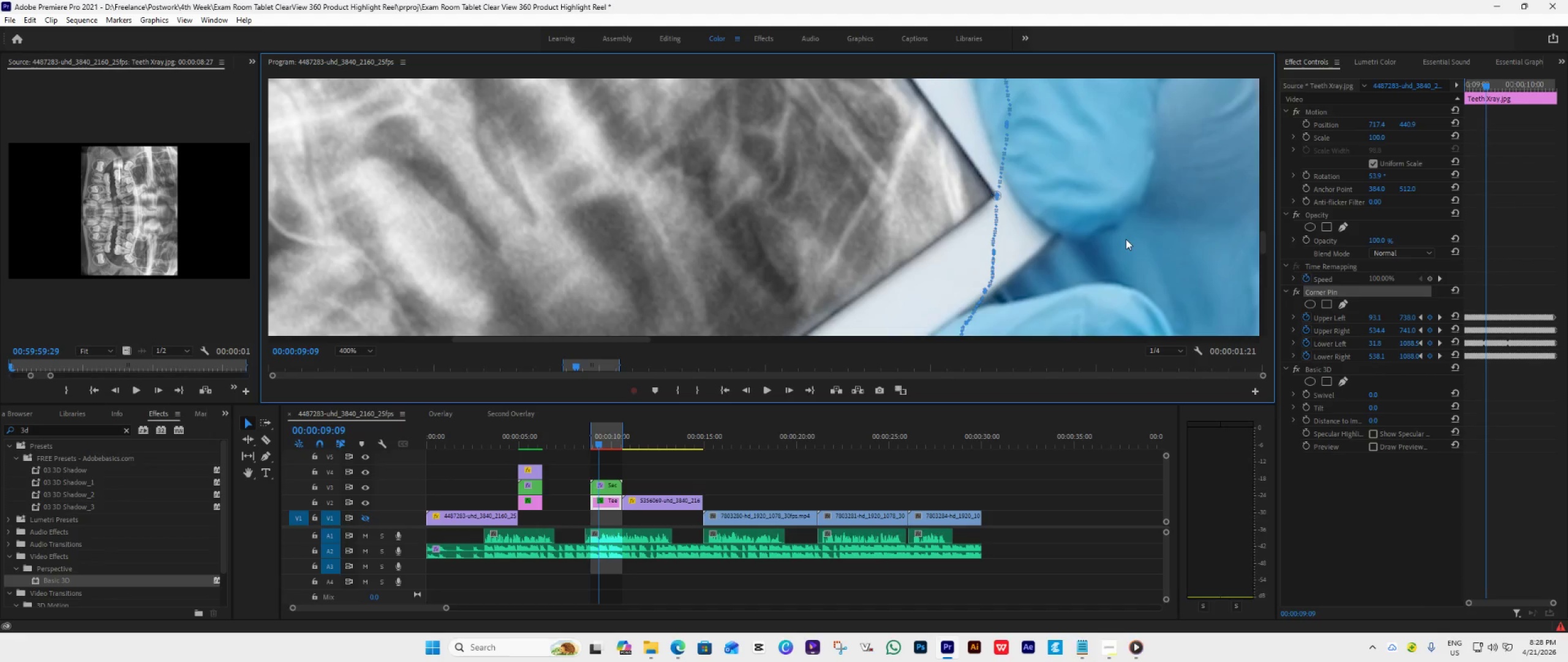 
scroll: coordinate [1126, 239], scroll_direction: down, amount: 1.0
 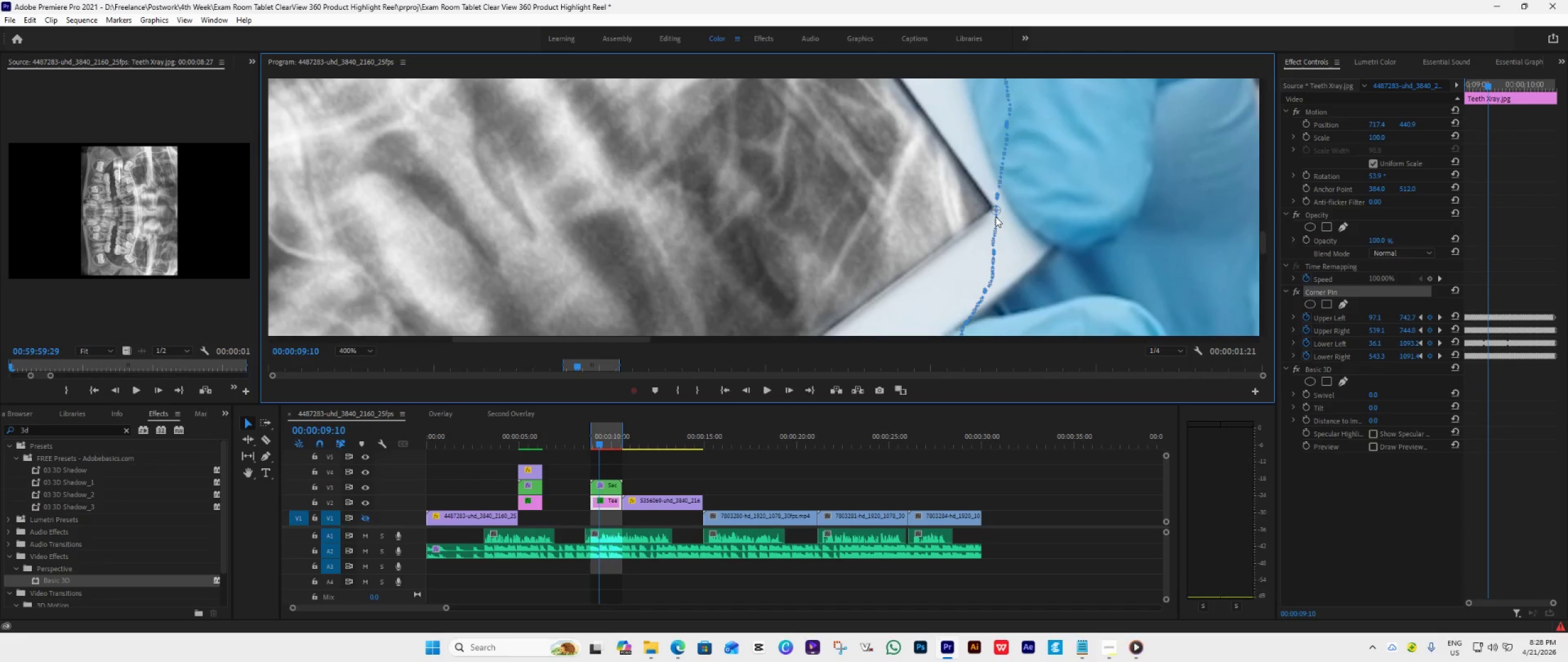 
left_click([999, 213])
 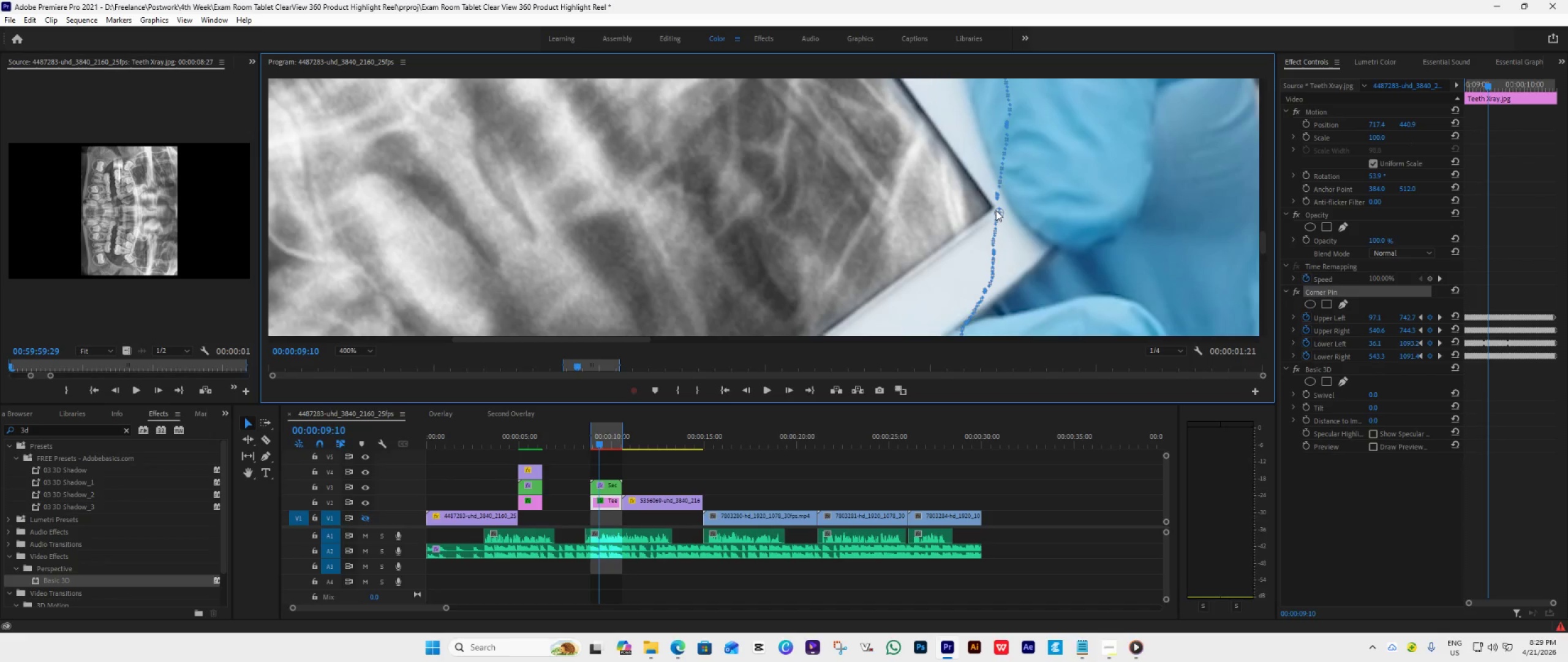 
key(Control+Z)
 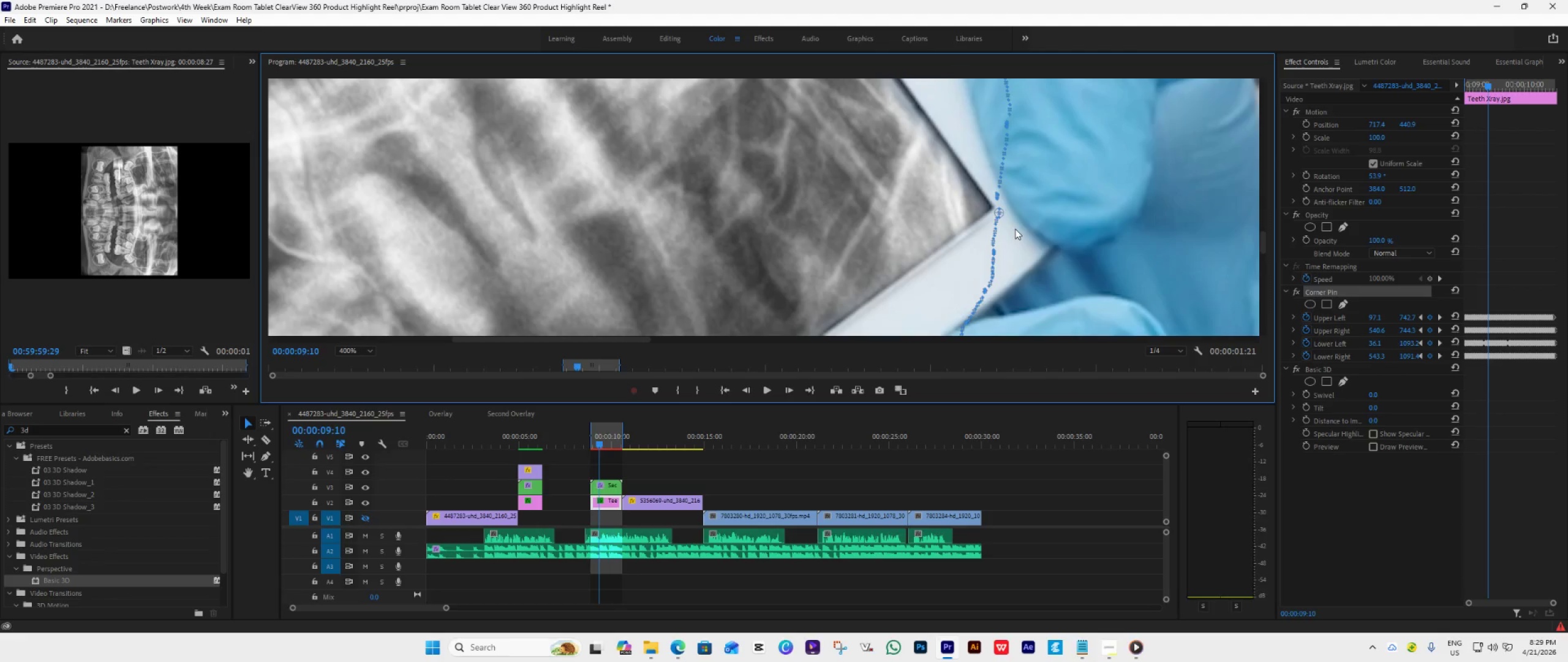 
key(Control+Z)
 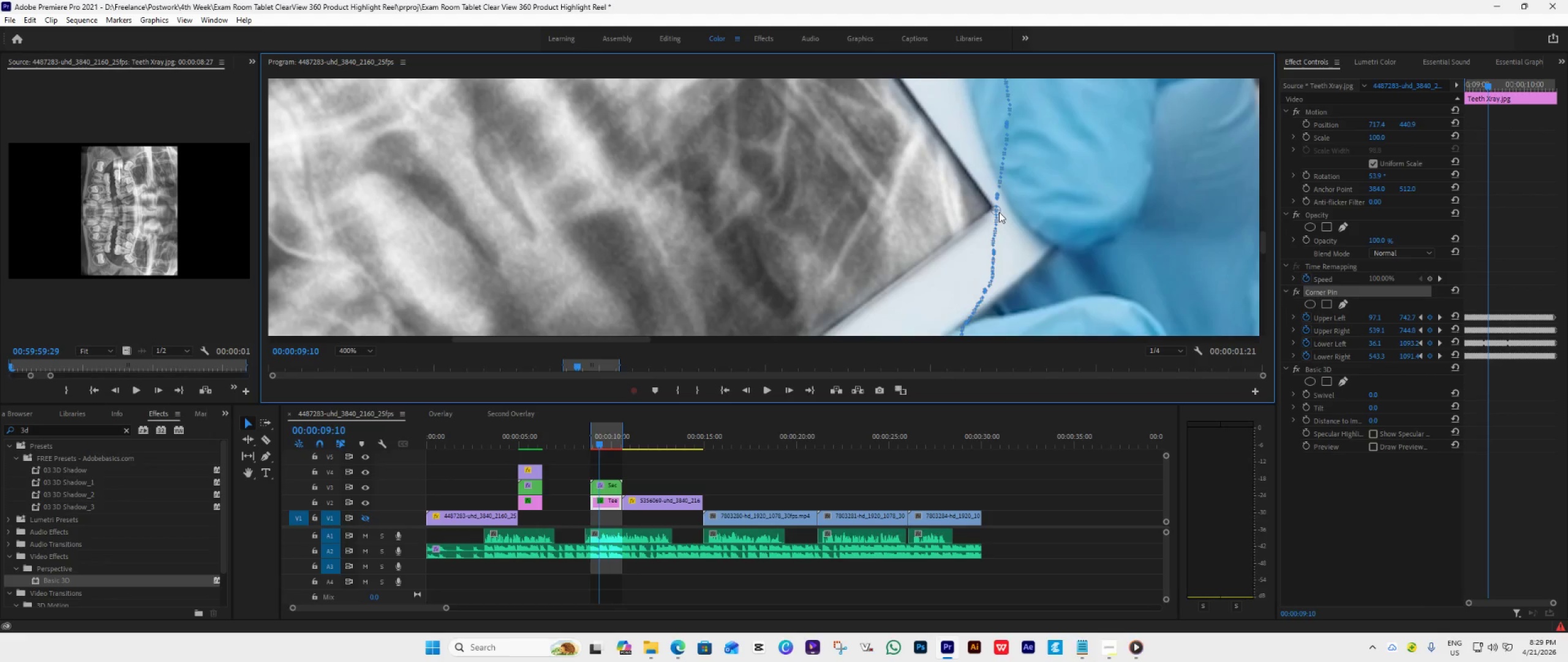 
left_click_drag(start_coordinate=[999, 211], to_coordinate=[996, 208])
 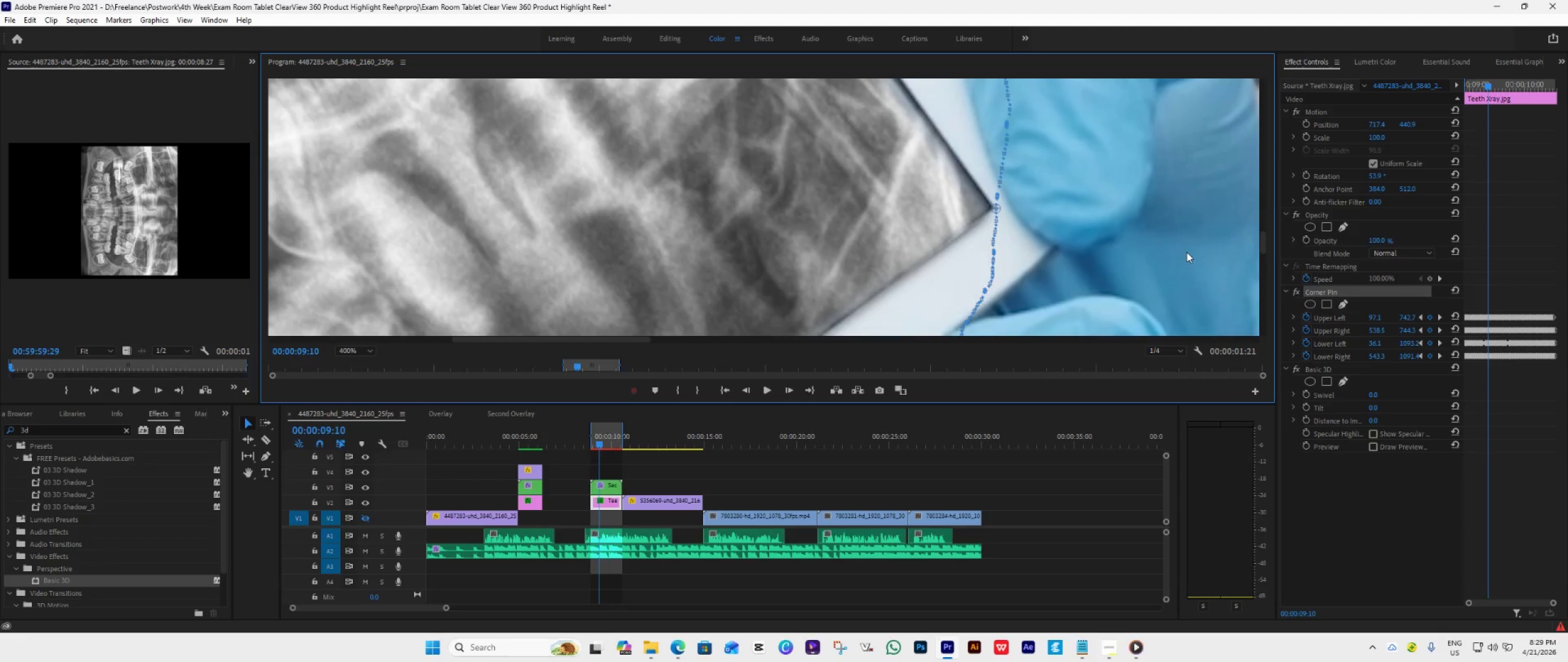 
scroll: coordinate [1186, 252], scroll_direction: down, amount: 1.0
 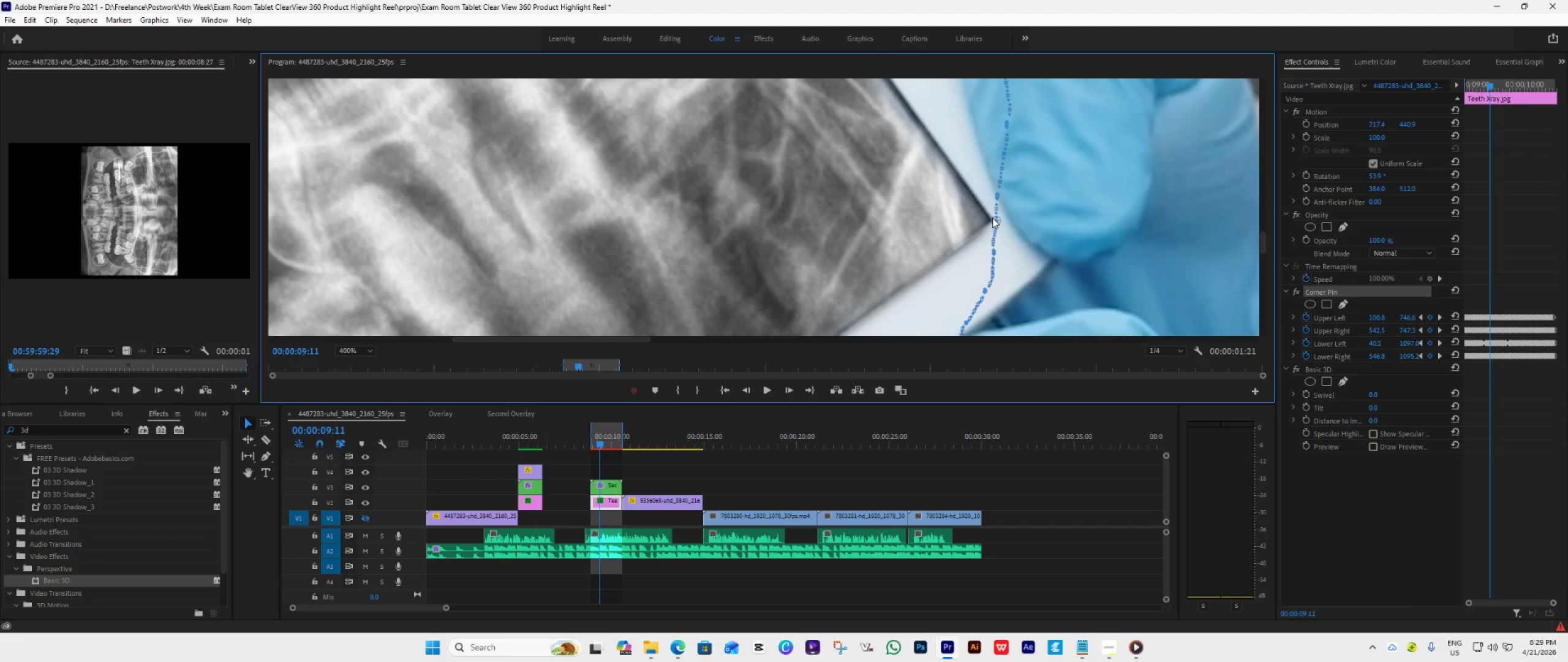 
left_click_drag(start_coordinate=[999, 223], to_coordinate=[994, 219])
 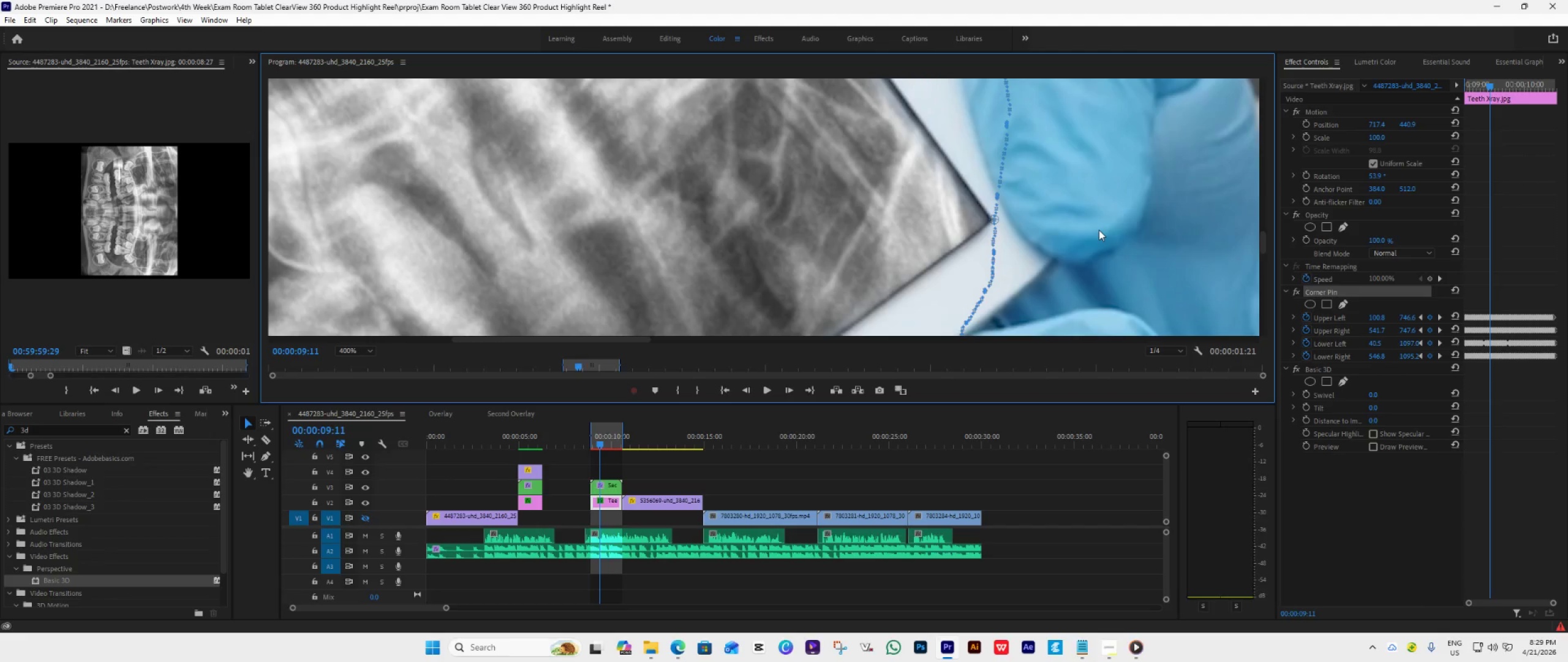 
scroll: coordinate [1099, 230], scroll_direction: down, amount: 1.0
 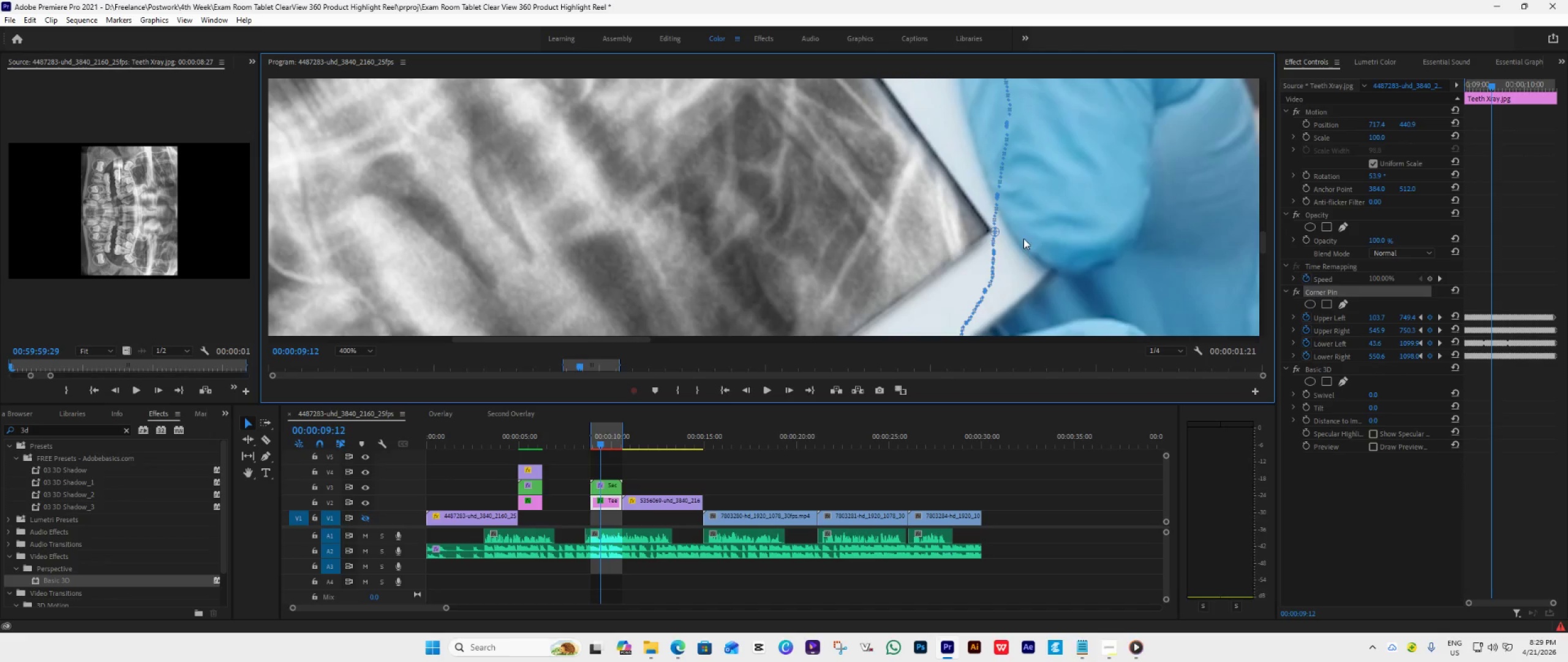 
left_click_drag(start_coordinate=[998, 234], to_coordinate=[993, 232])
 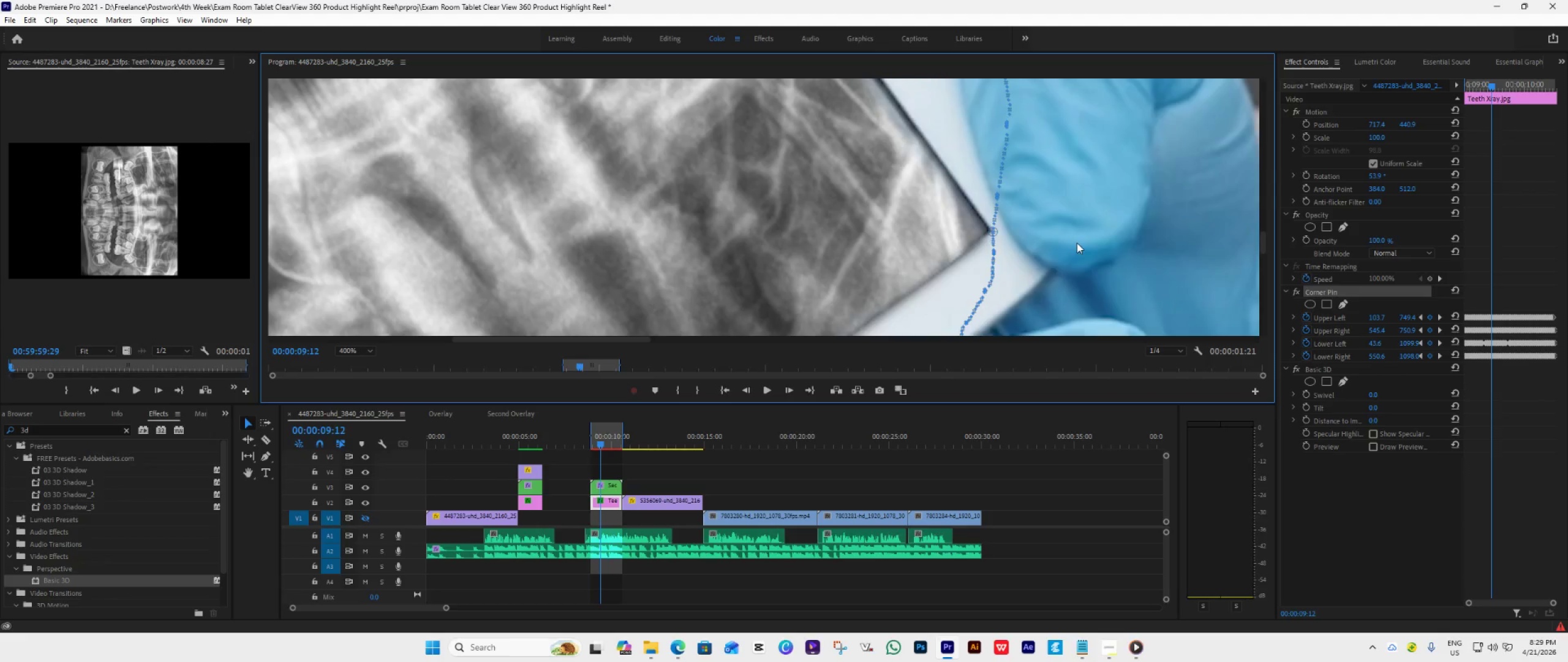 
scroll: coordinate [1019, 248], scroll_direction: down, amount: 3.0
 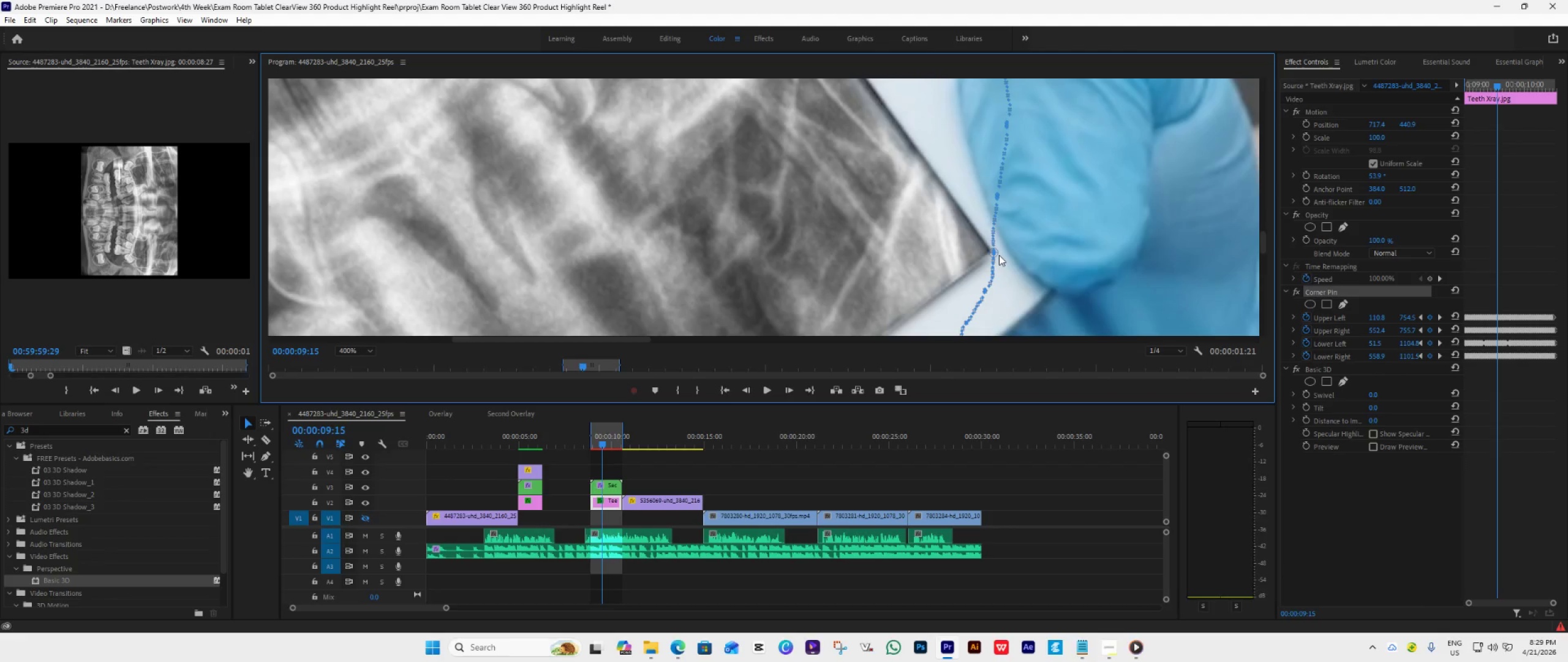 
left_click_drag(start_coordinate=[997, 253], to_coordinate=[992, 253])
 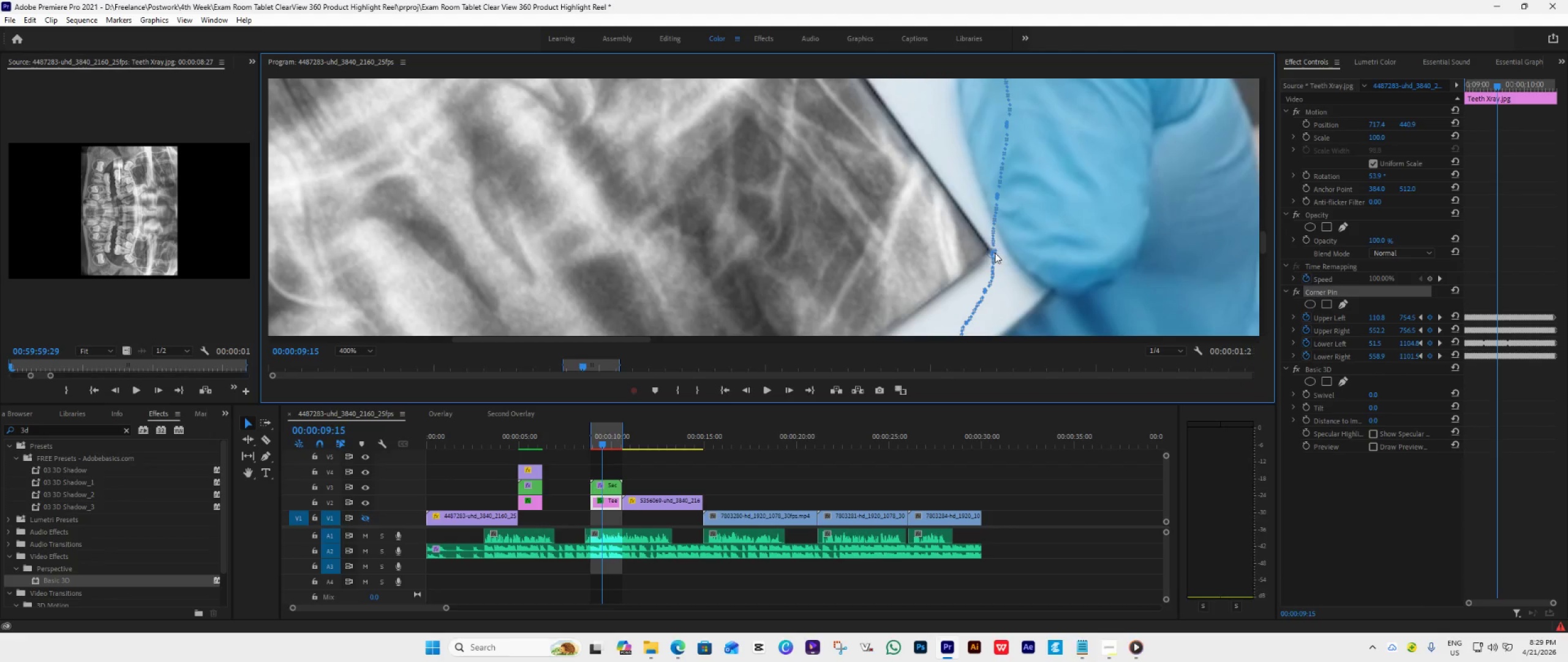 
key(Control+Z)
 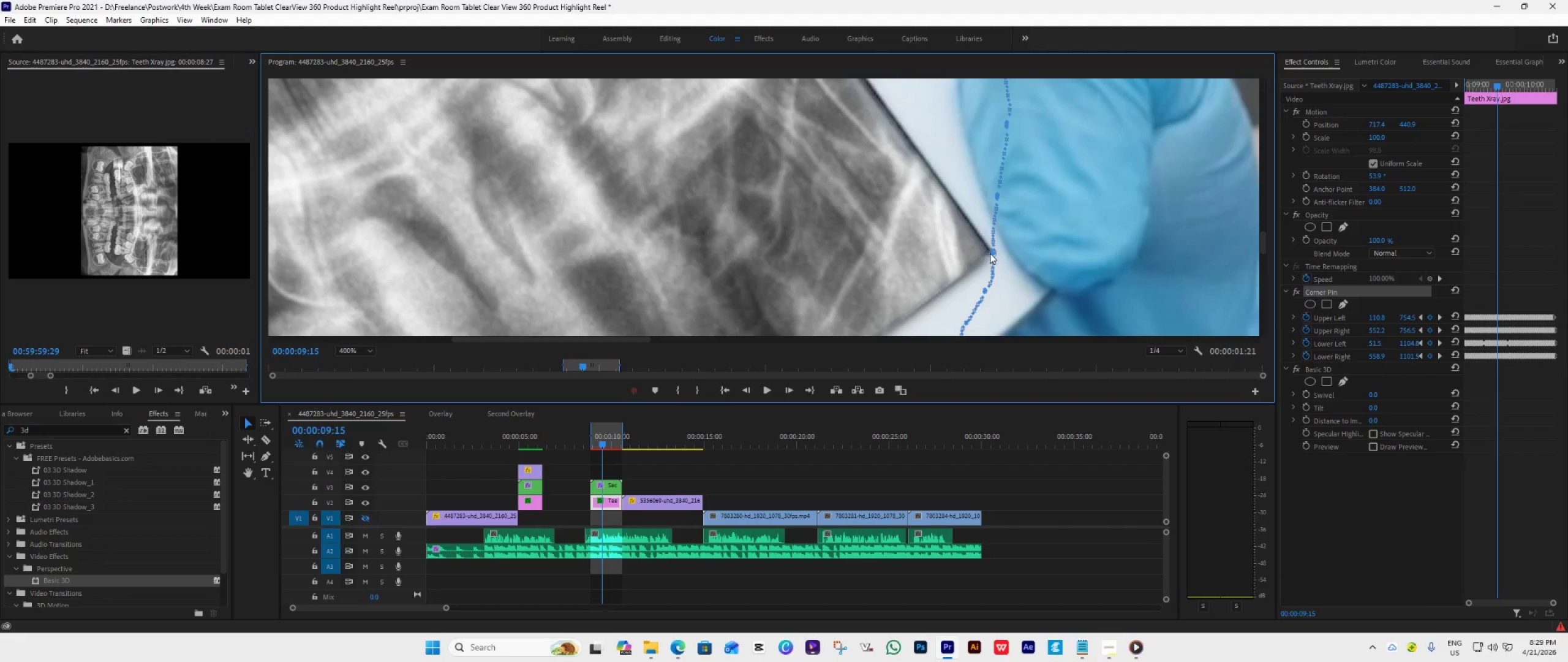 
key(Control+Z)
 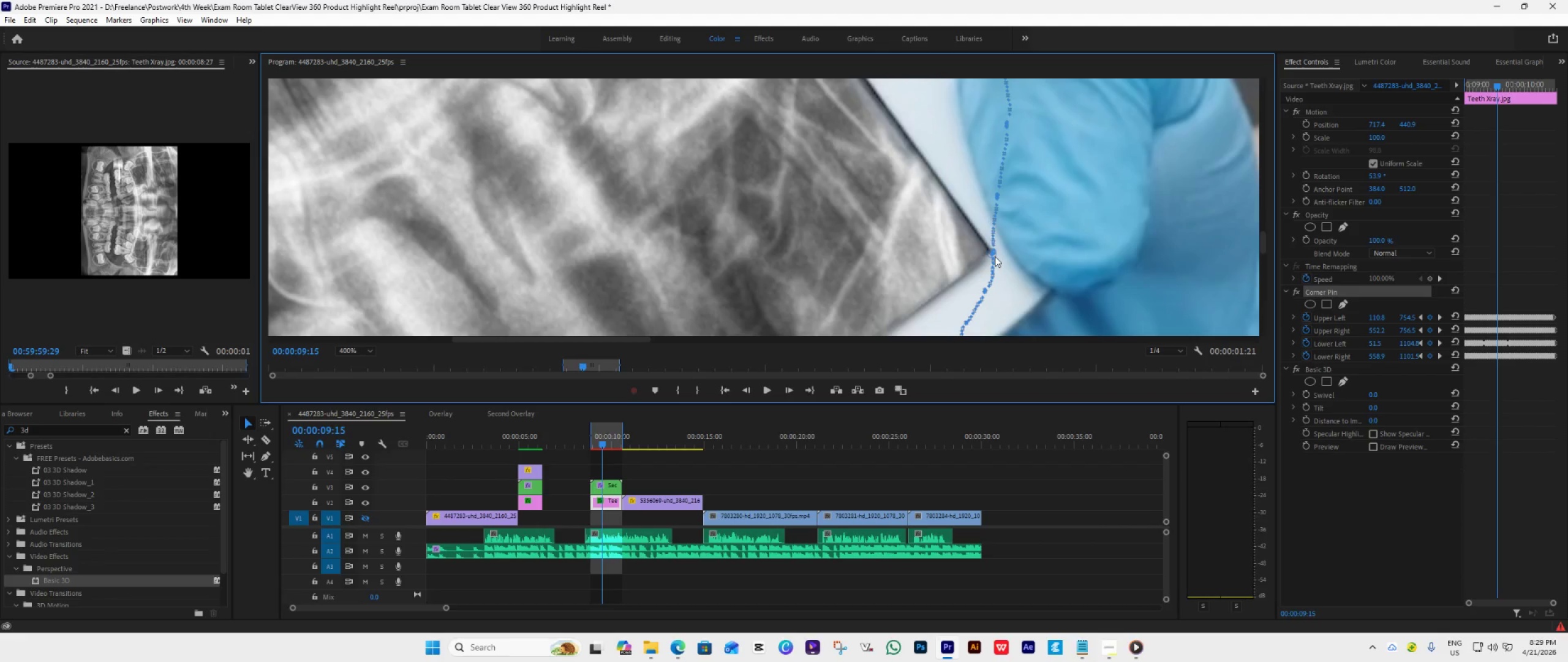 
left_click_drag(start_coordinate=[995, 255], to_coordinate=[992, 252])
 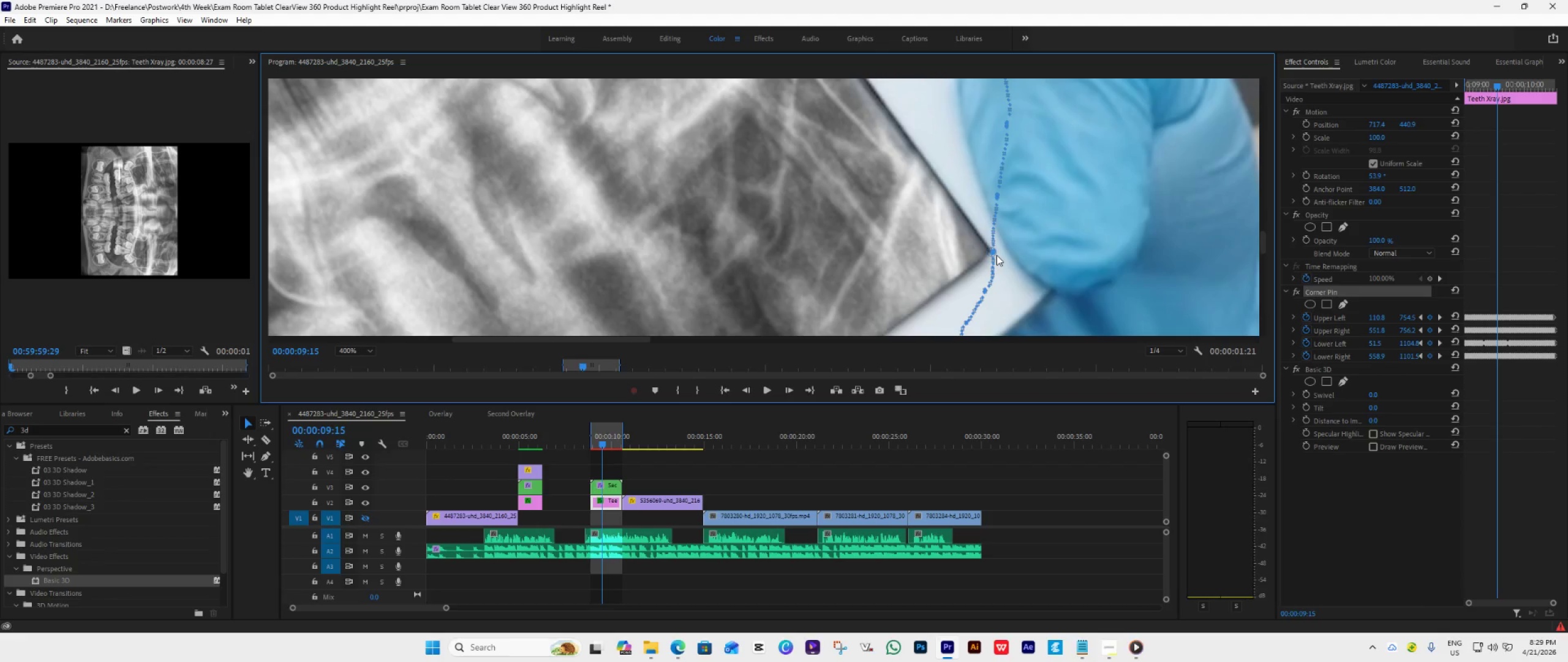 
left_click_drag(start_coordinate=[994, 255], to_coordinate=[993, 251])
 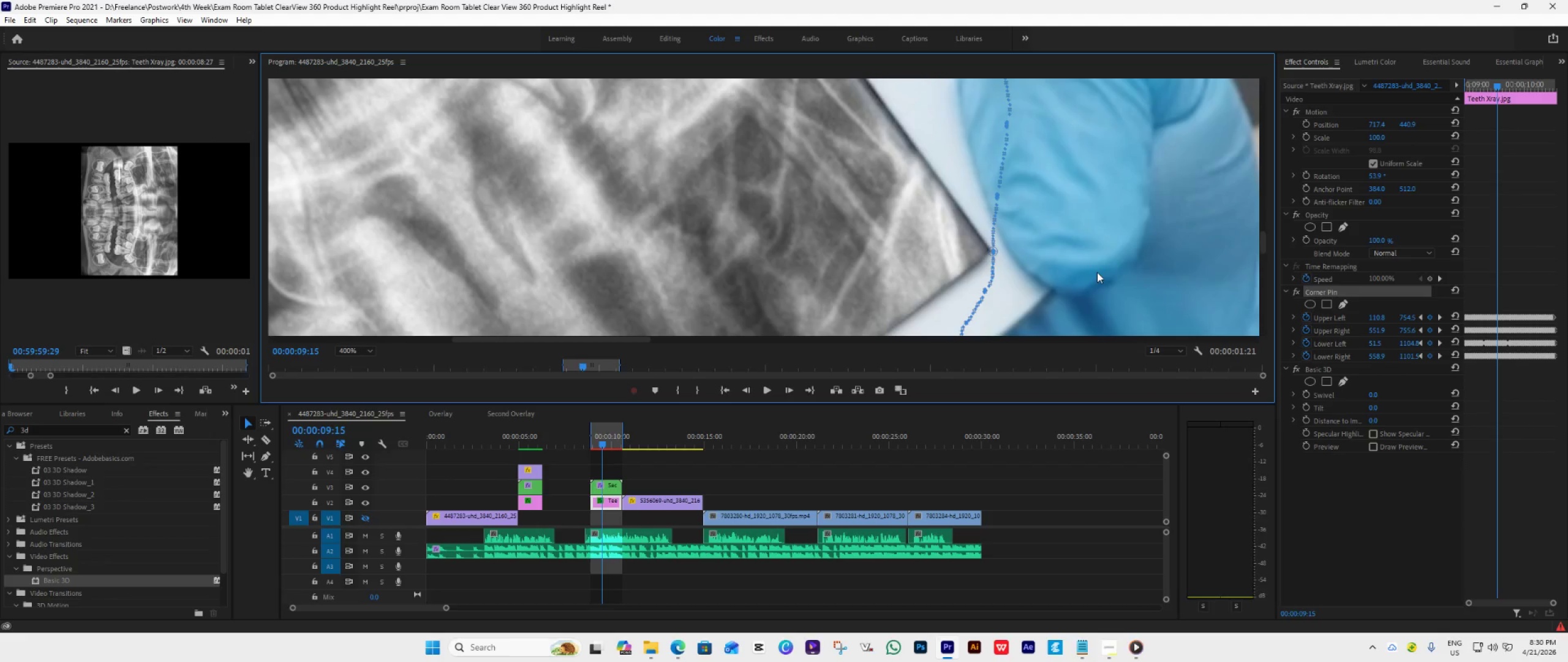 
scroll: coordinate [1097, 272], scroll_direction: down, amount: 3.0
 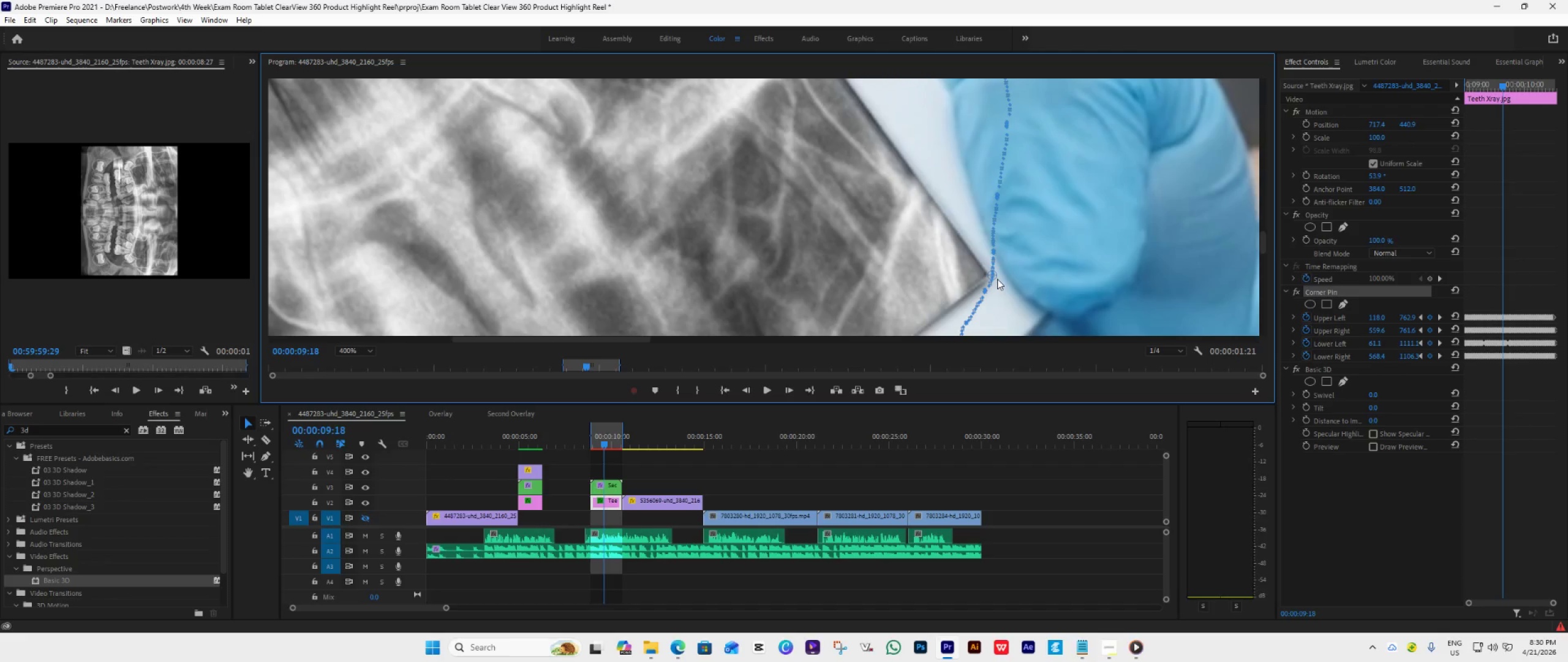 
wait(5.63)
 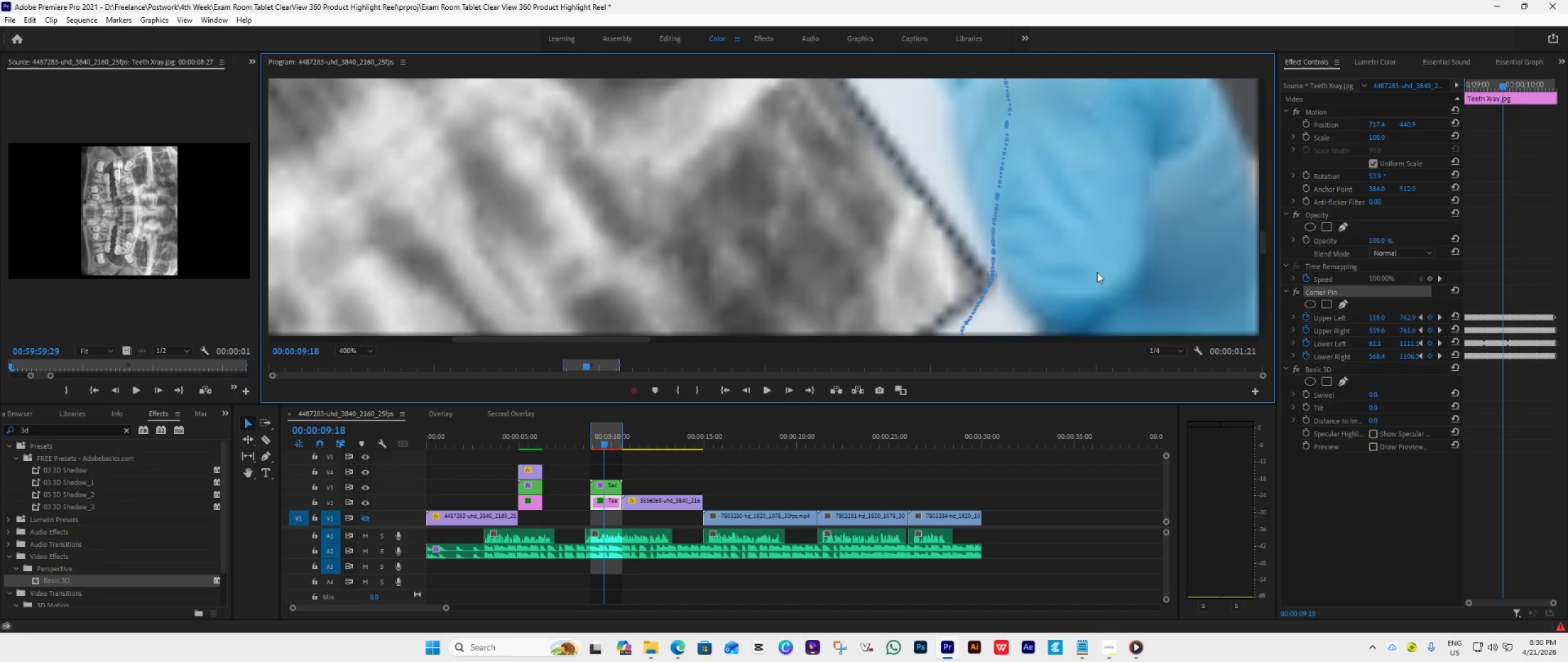 
left_click_drag(start_coordinate=[996, 276], to_coordinate=[990, 276])
 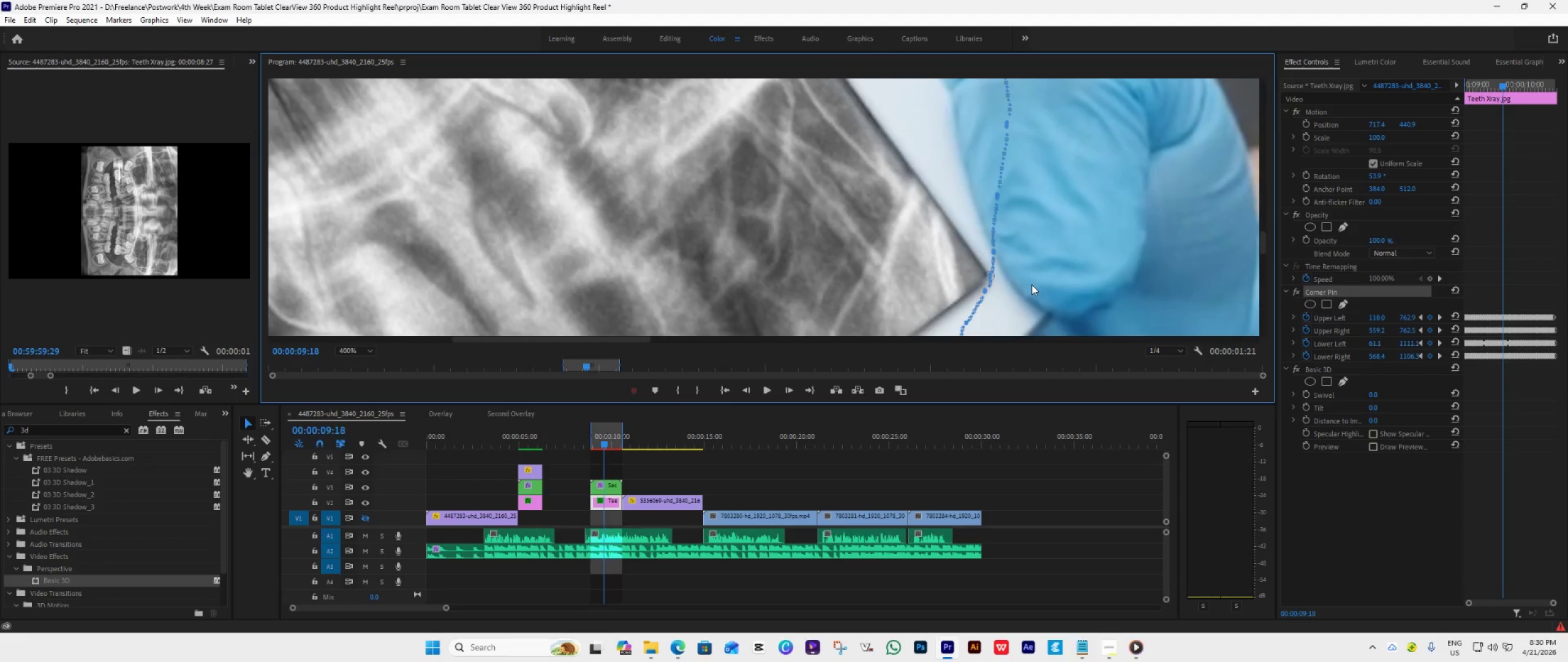 
scroll: coordinate [1031, 284], scroll_direction: down, amount: 1.0
 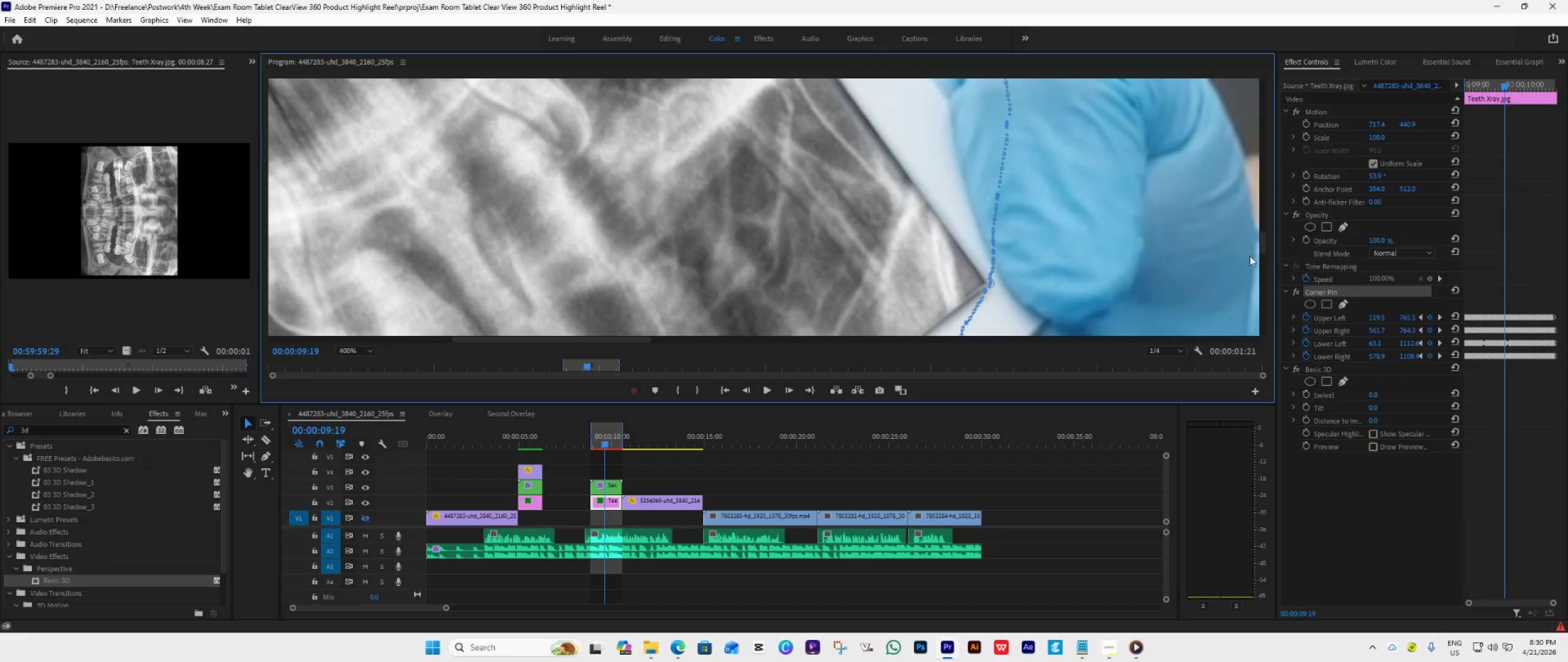 
left_click_drag(start_coordinate=[1263, 240], to_coordinate=[1262, 244])
 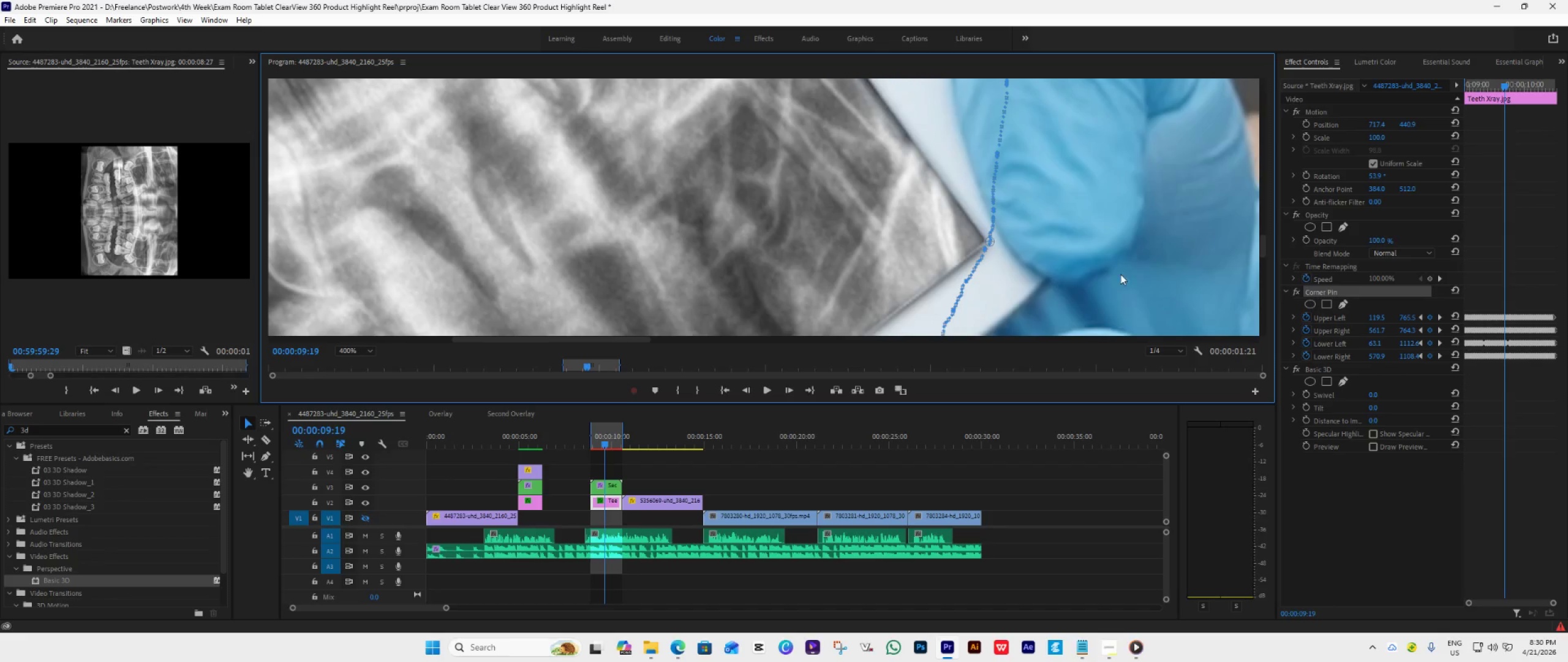 
left_click([1262, 244])
 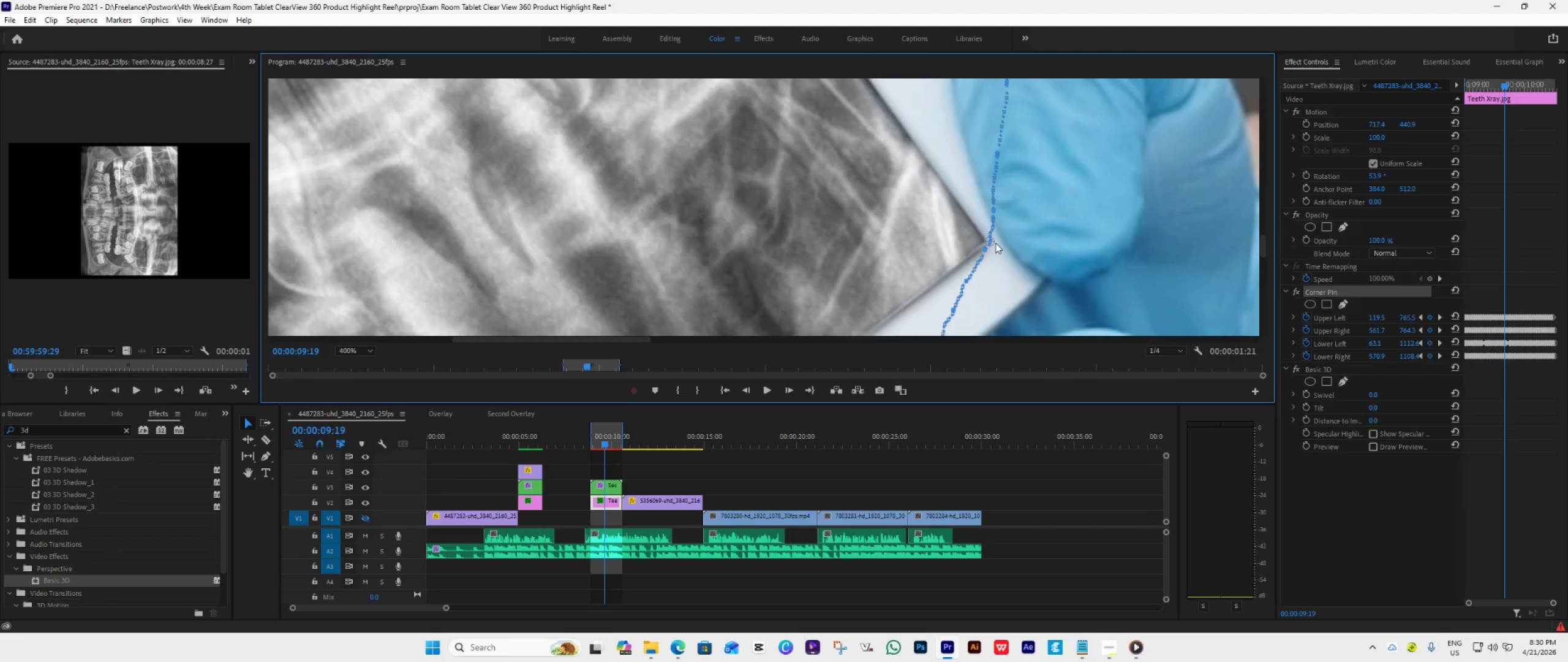 
left_click_drag(start_coordinate=[993, 241], to_coordinate=[987, 242])
 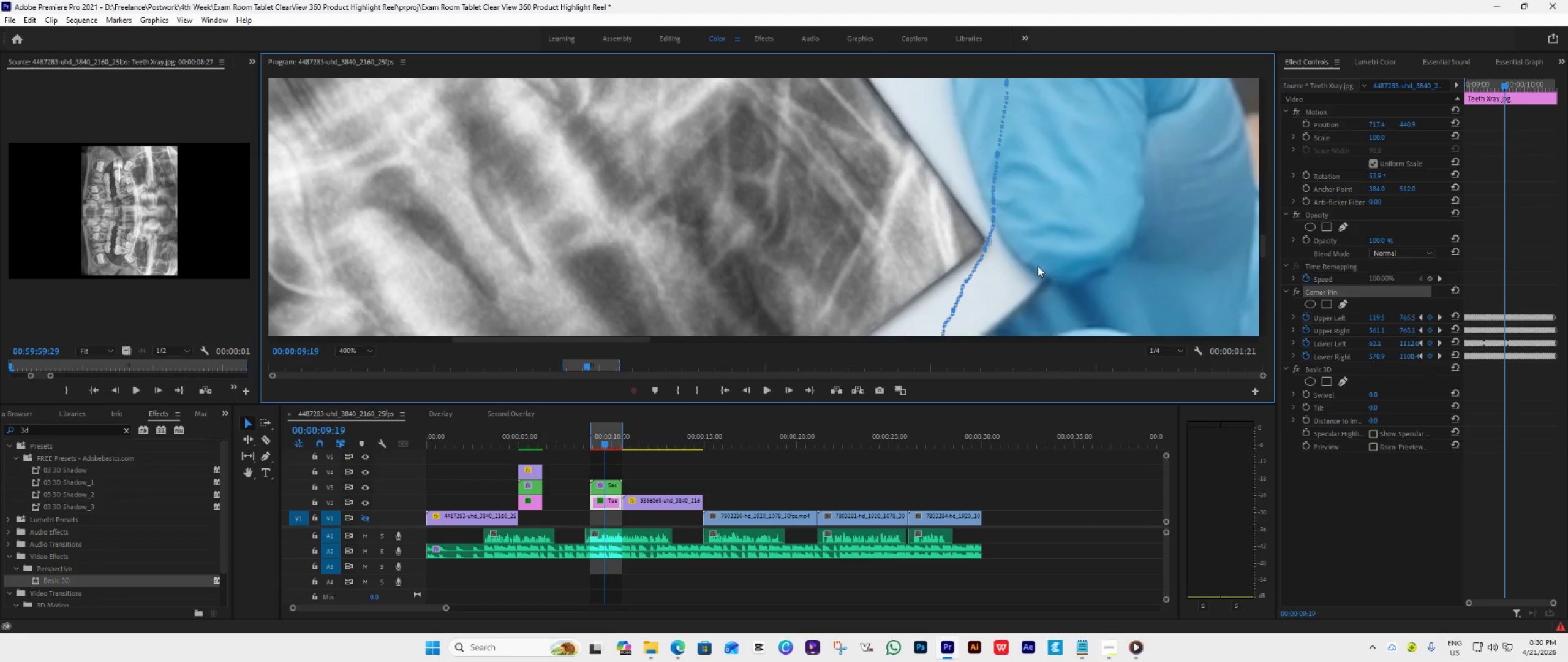 
scroll: coordinate [1038, 266], scroll_direction: down, amount: 1.0
 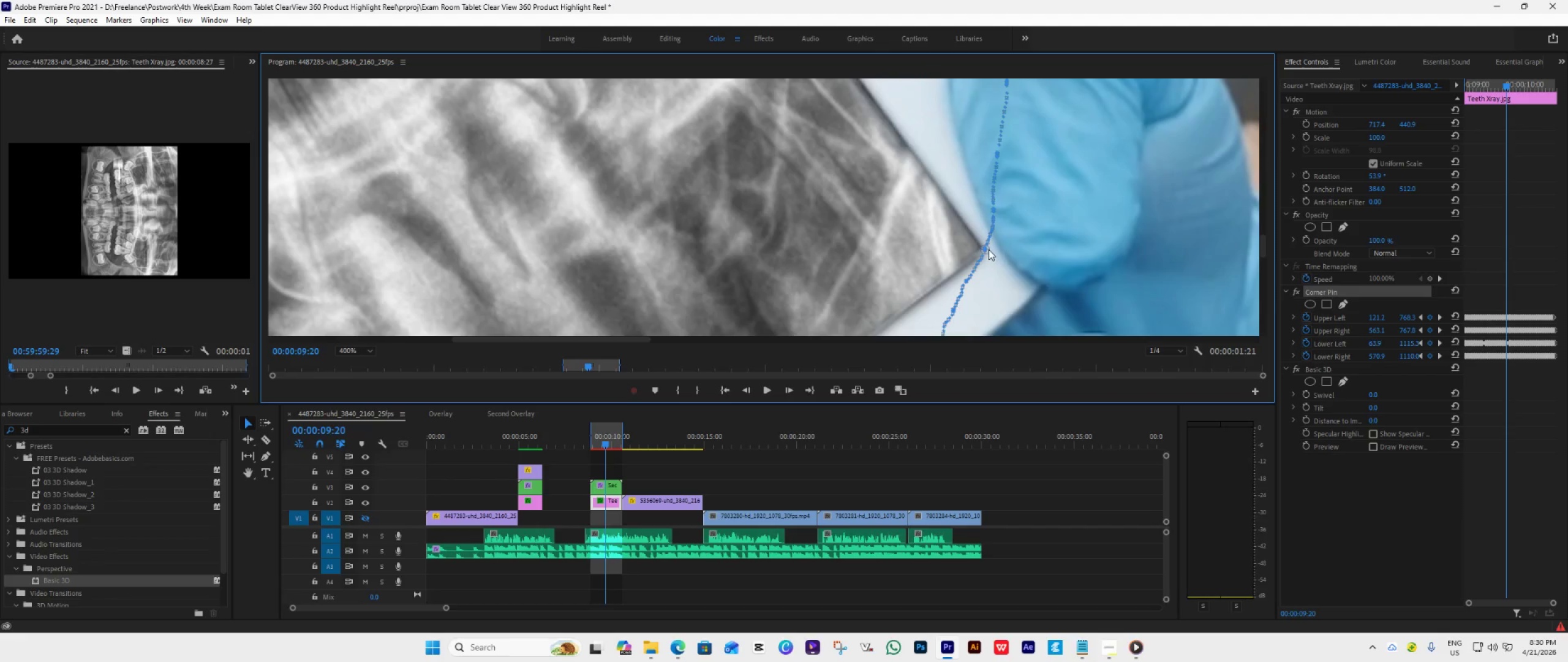 
wait(5.04)
 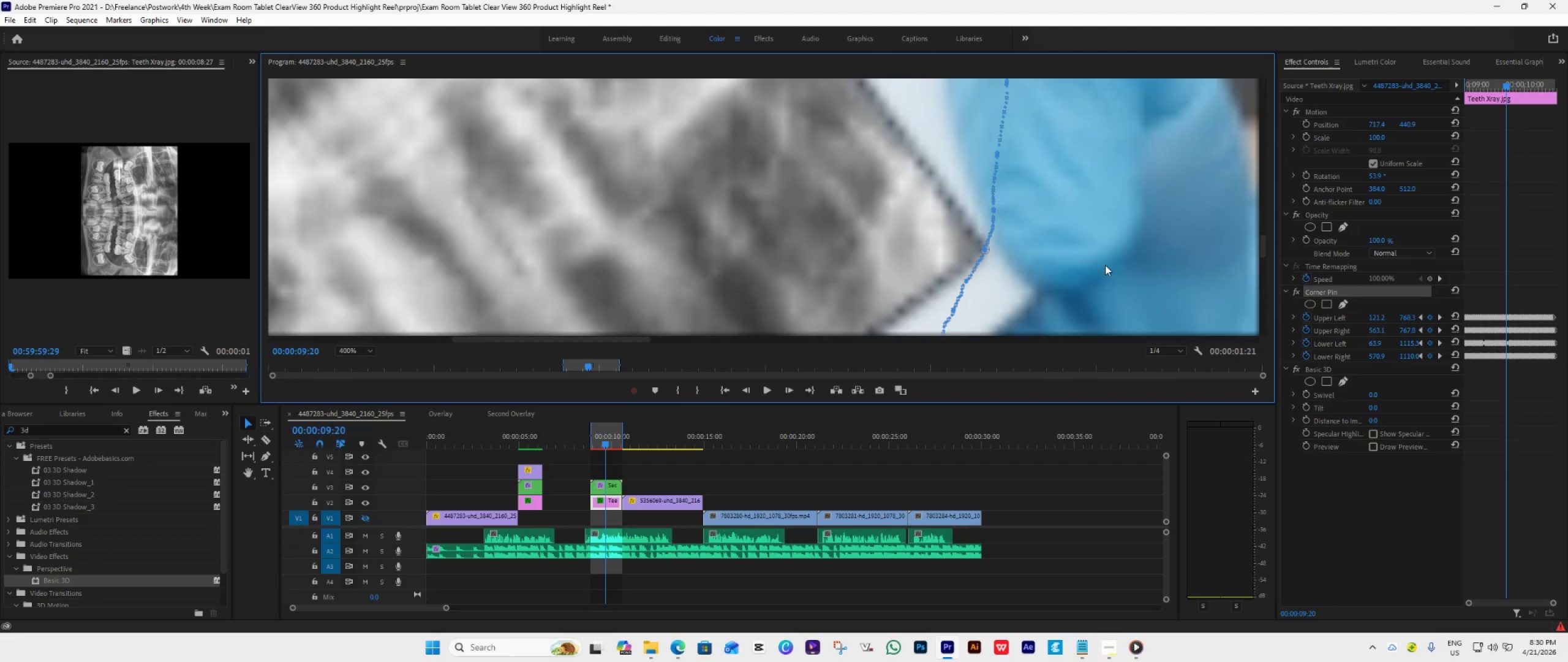 
left_click_drag(start_coordinate=[989, 252], to_coordinate=[987, 255])
 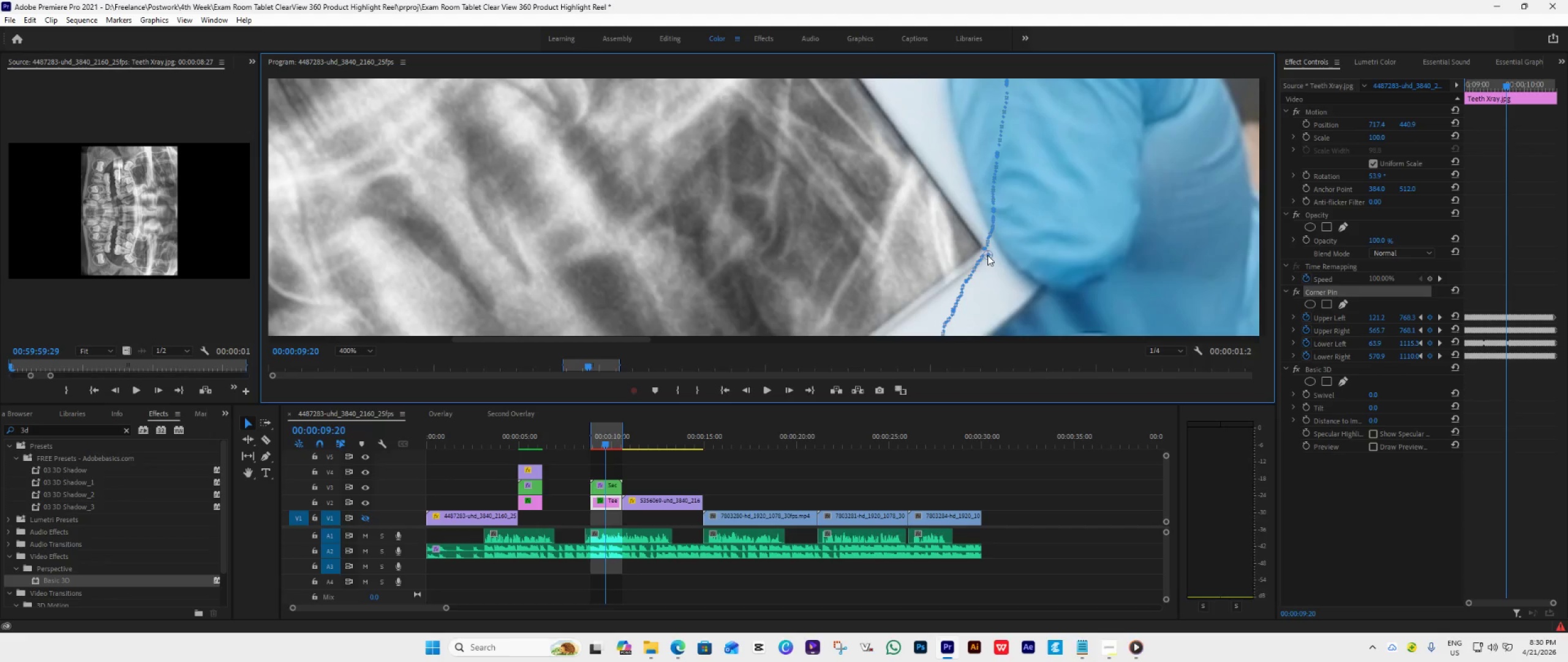 
left_click_drag(start_coordinate=[987, 255], to_coordinate=[987, 250])
 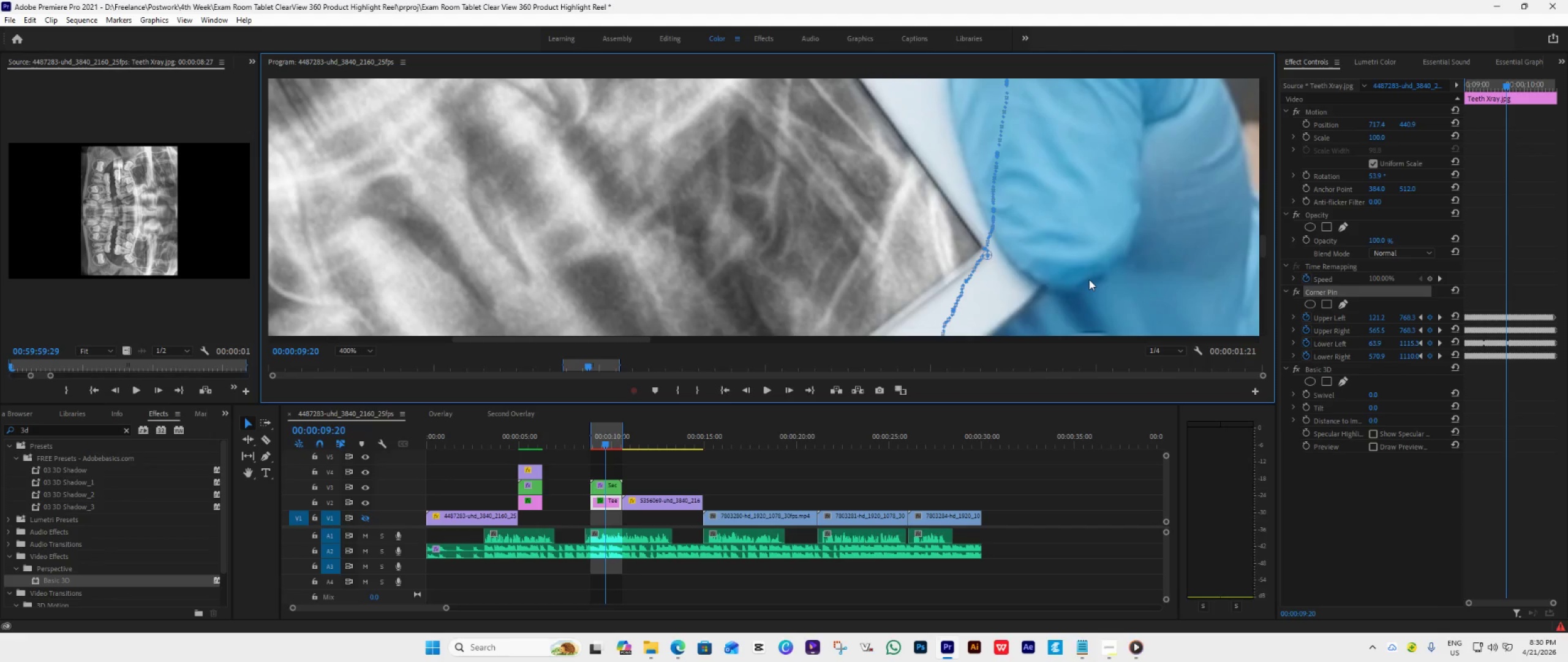 
key(Control+Z)
 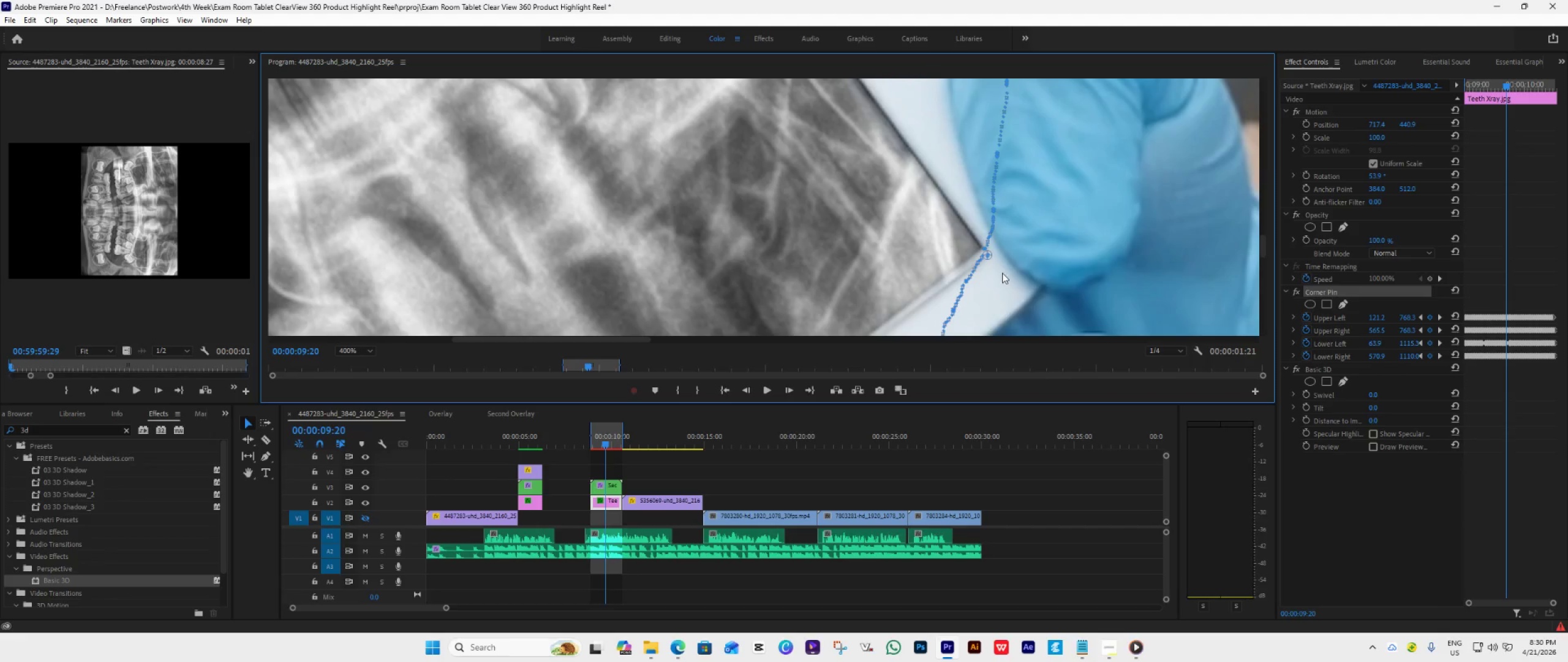 
key(Control+Z)
 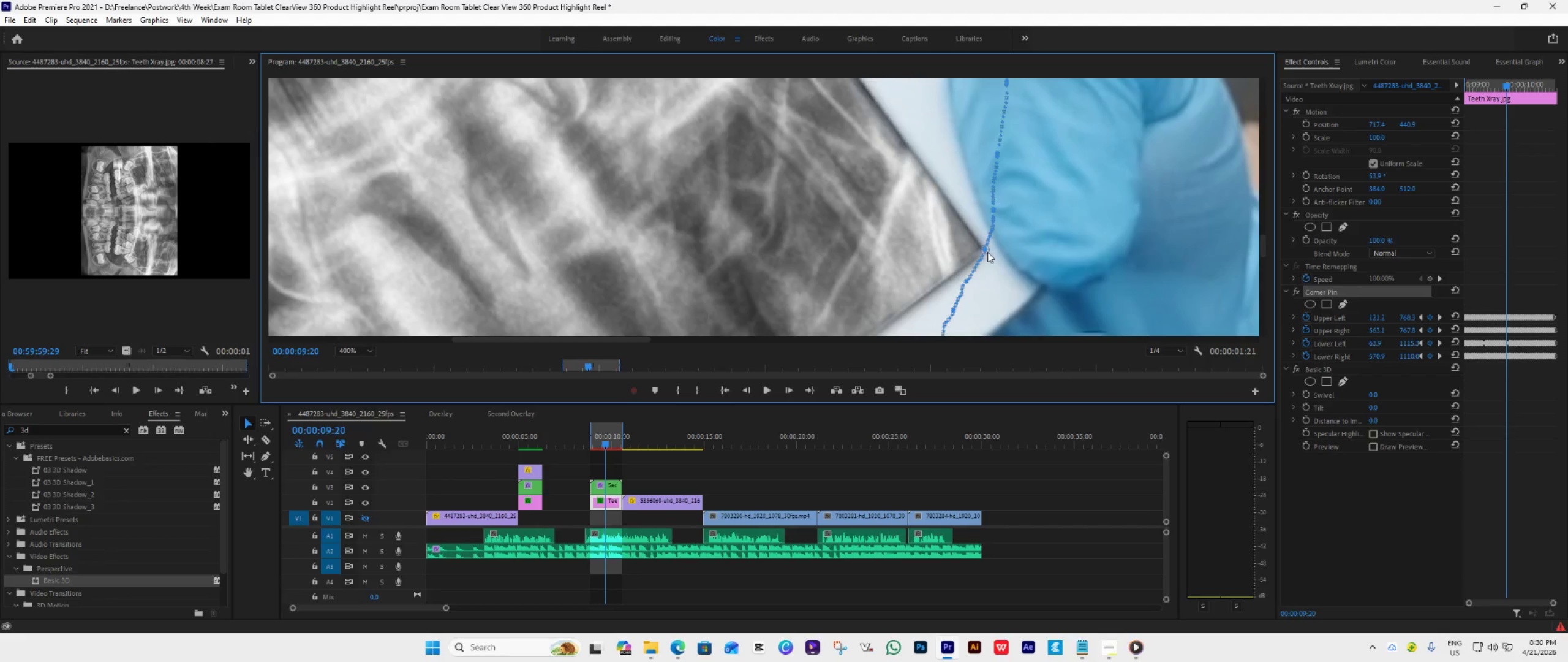 
left_click_drag(start_coordinate=[987, 252], to_coordinate=[985, 249])
 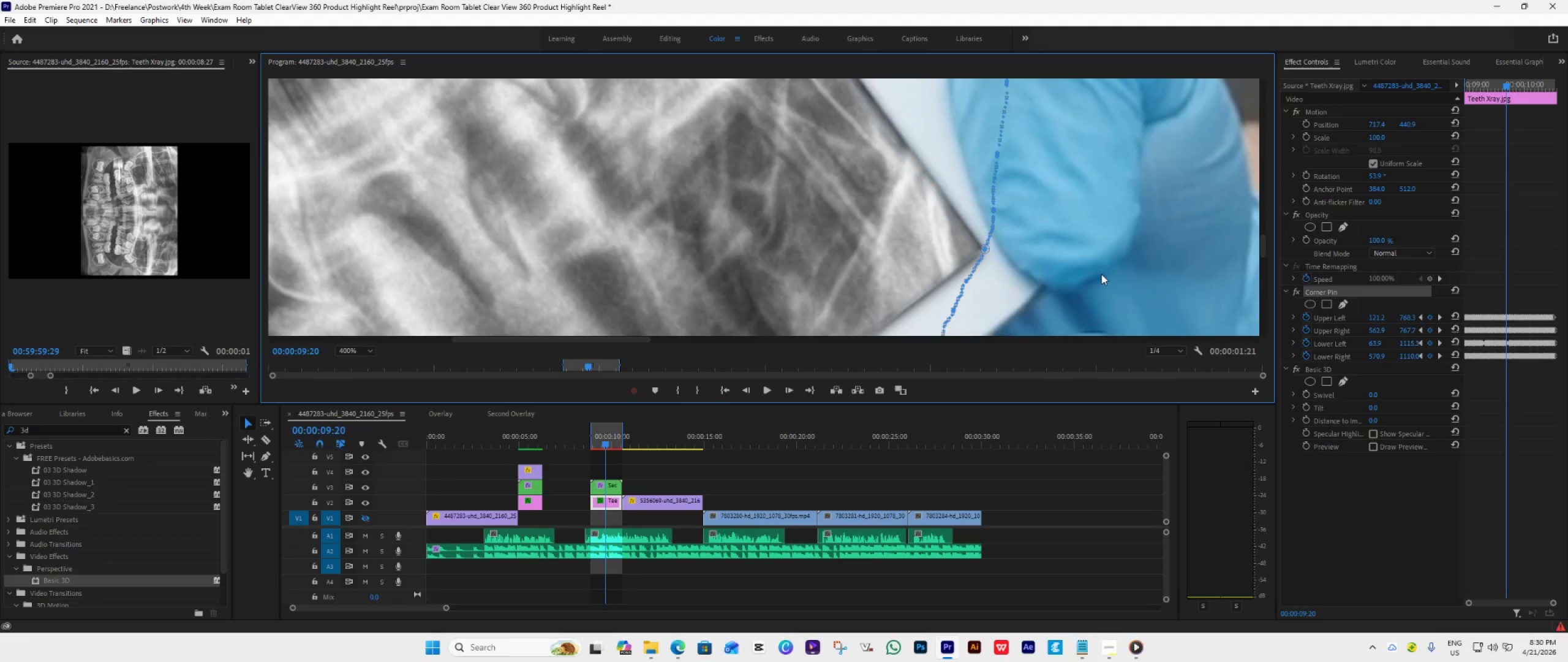 
scroll: coordinate [1102, 276], scroll_direction: down, amount: 3.0
 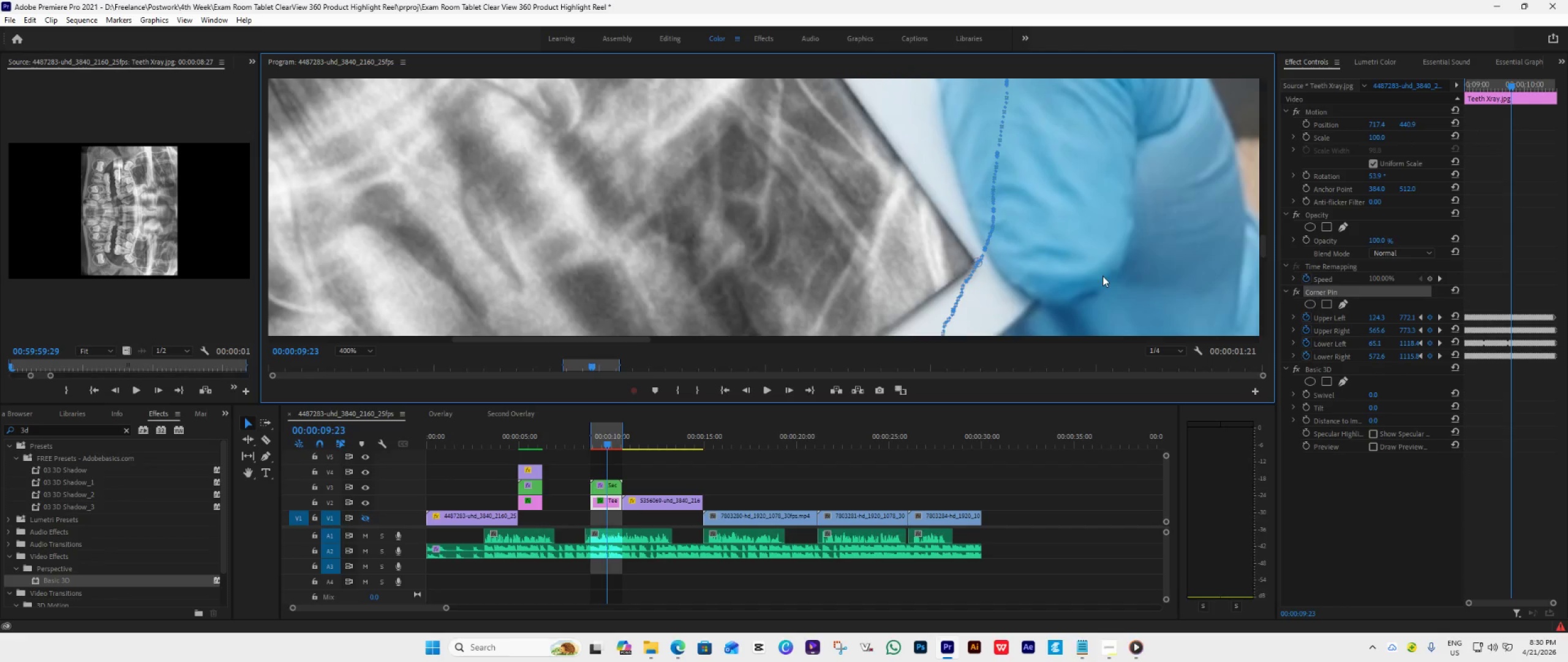 
wait(7.54)
 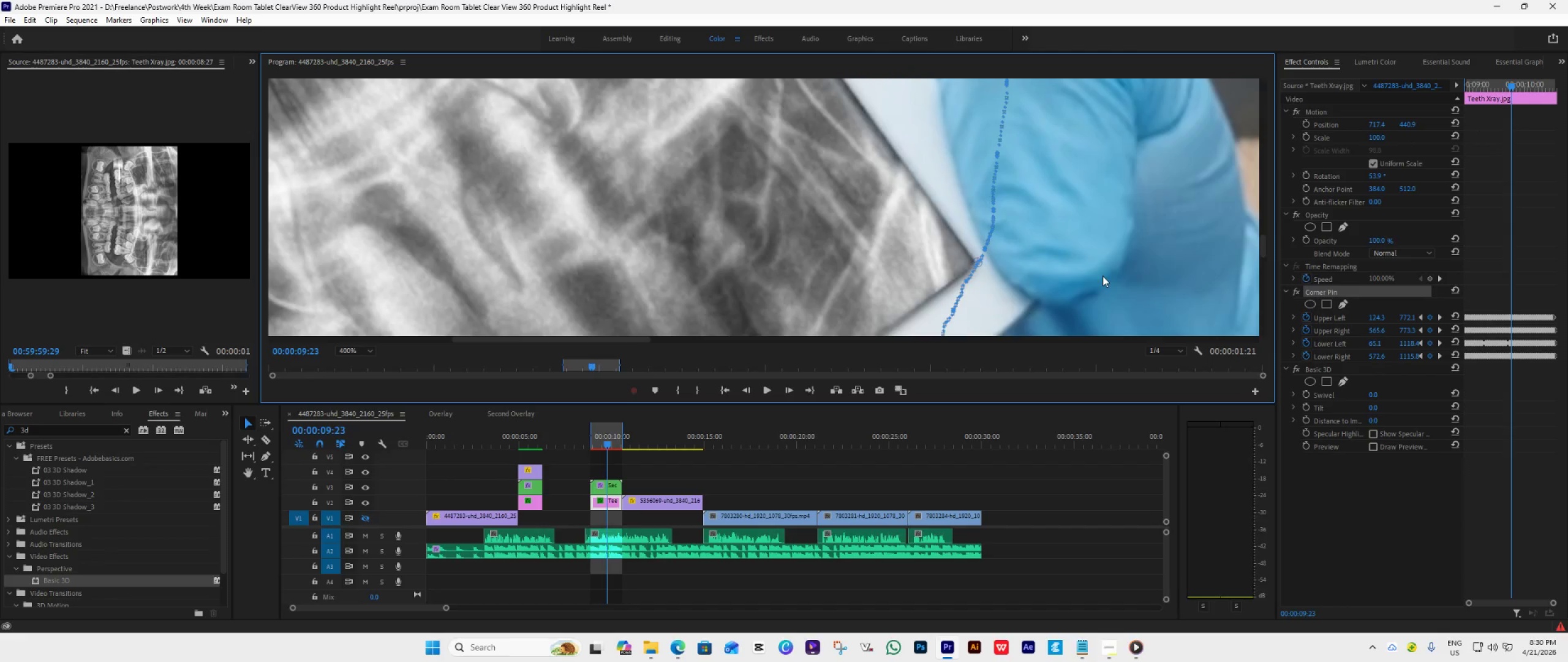 
scroll: coordinate [1039, 279], scroll_direction: down, amount: 2.0
 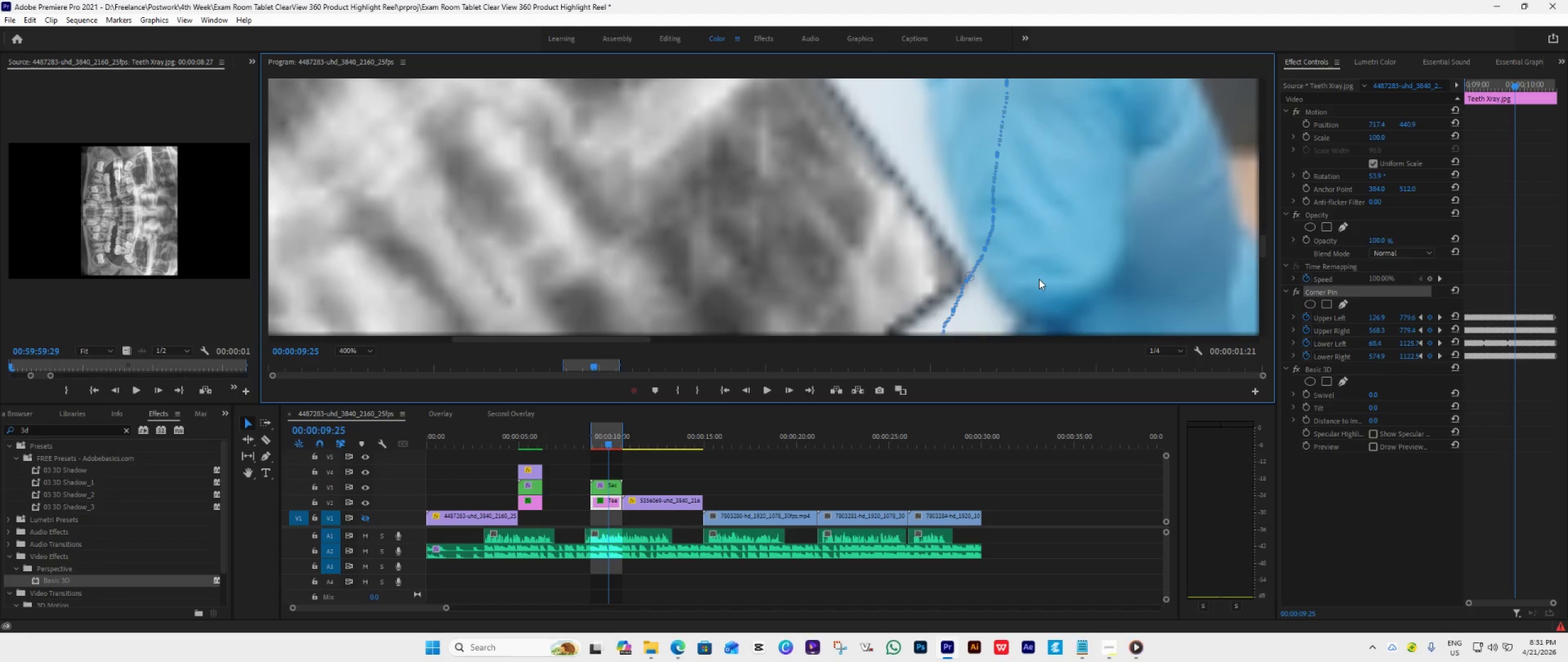 
scroll: coordinate [1039, 279], scroll_direction: up, amount: 2.0
 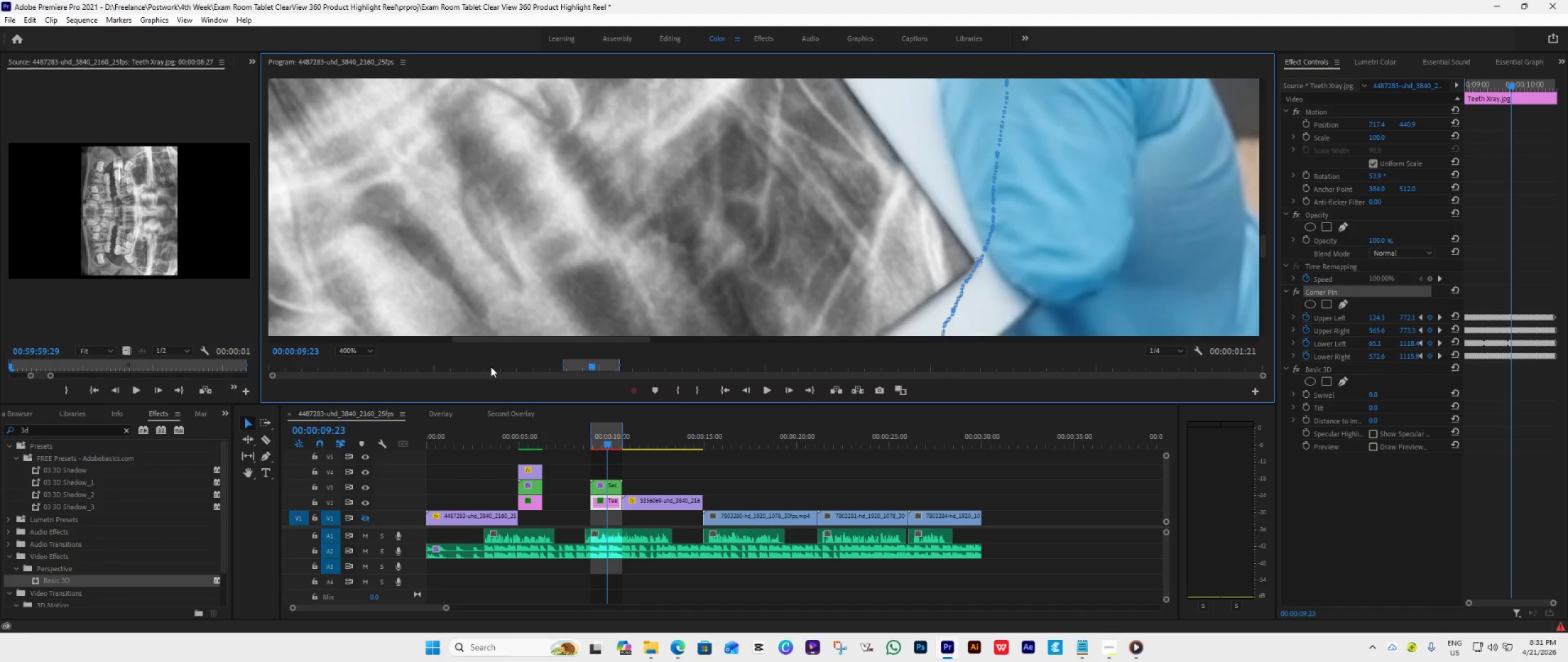 
double_click([345, 352])
 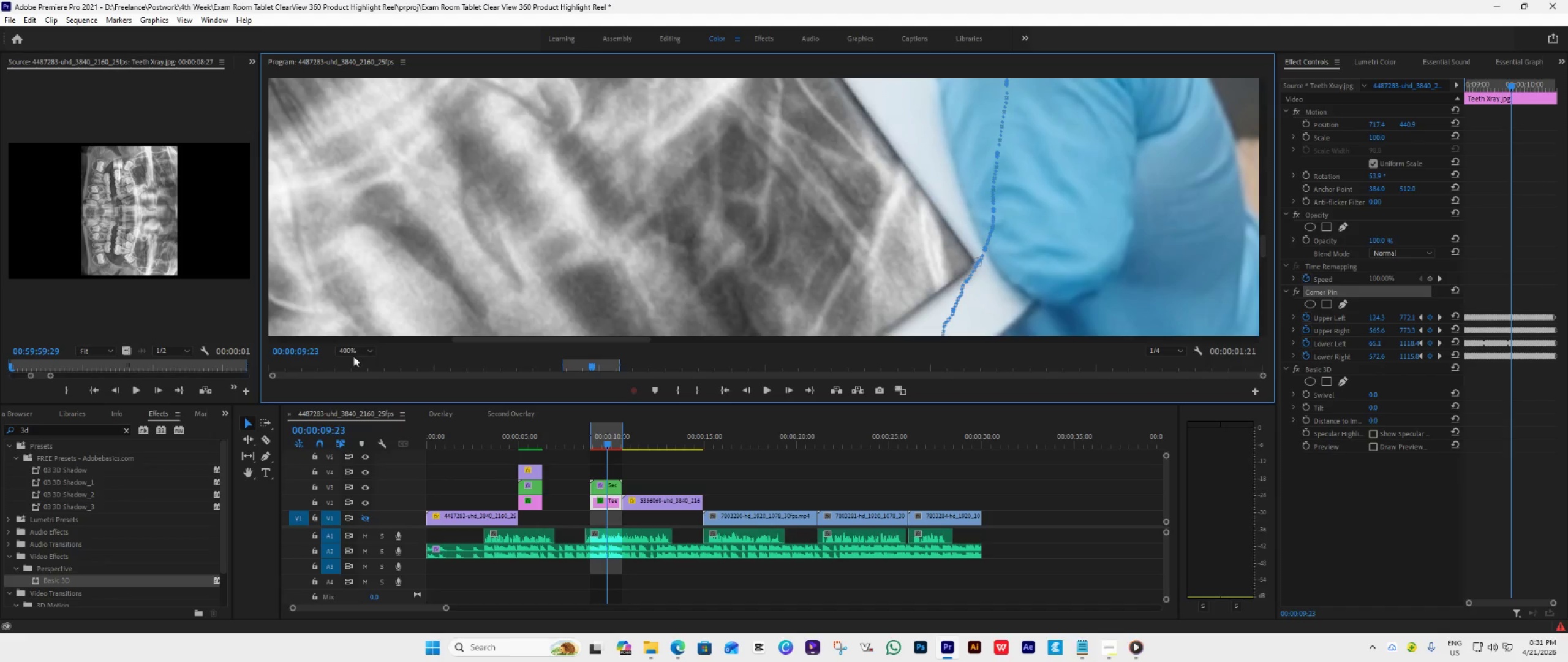 
left_click([354, 351])
 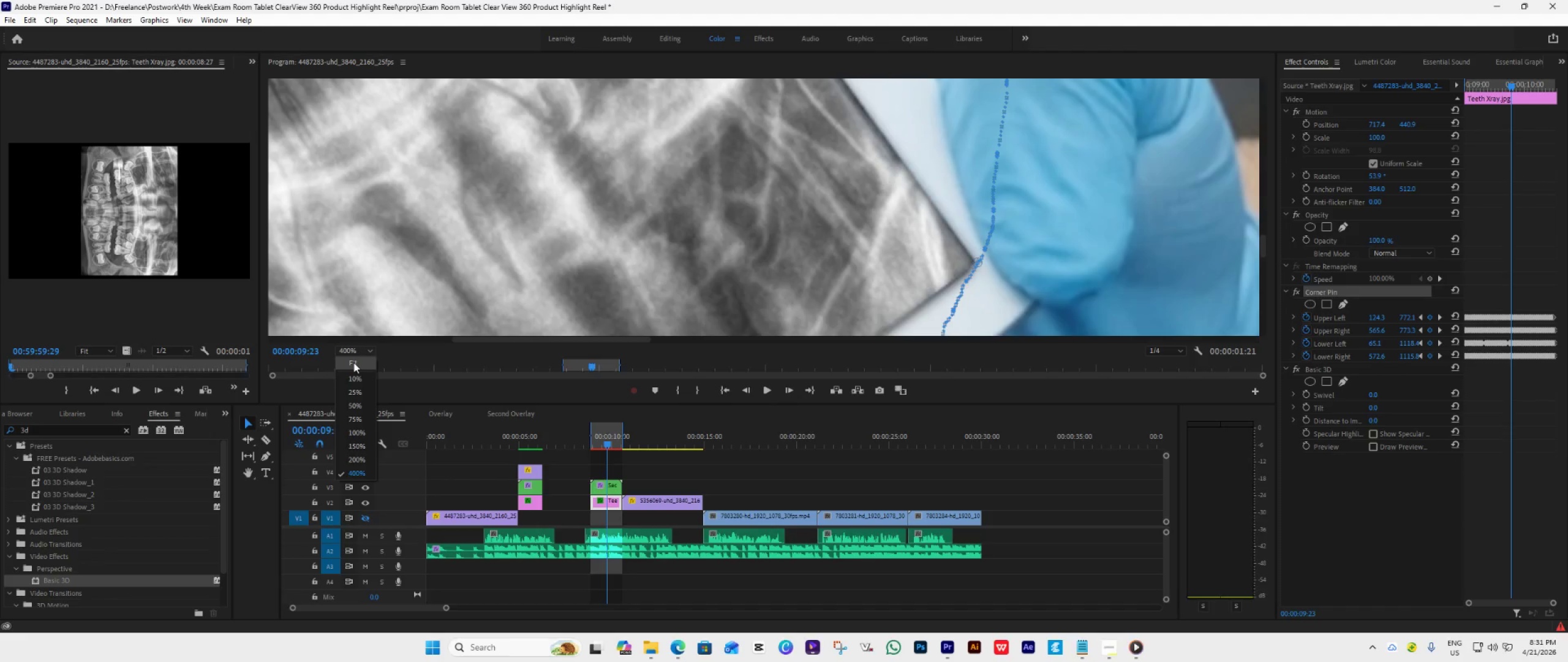 
left_click([355, 362])
 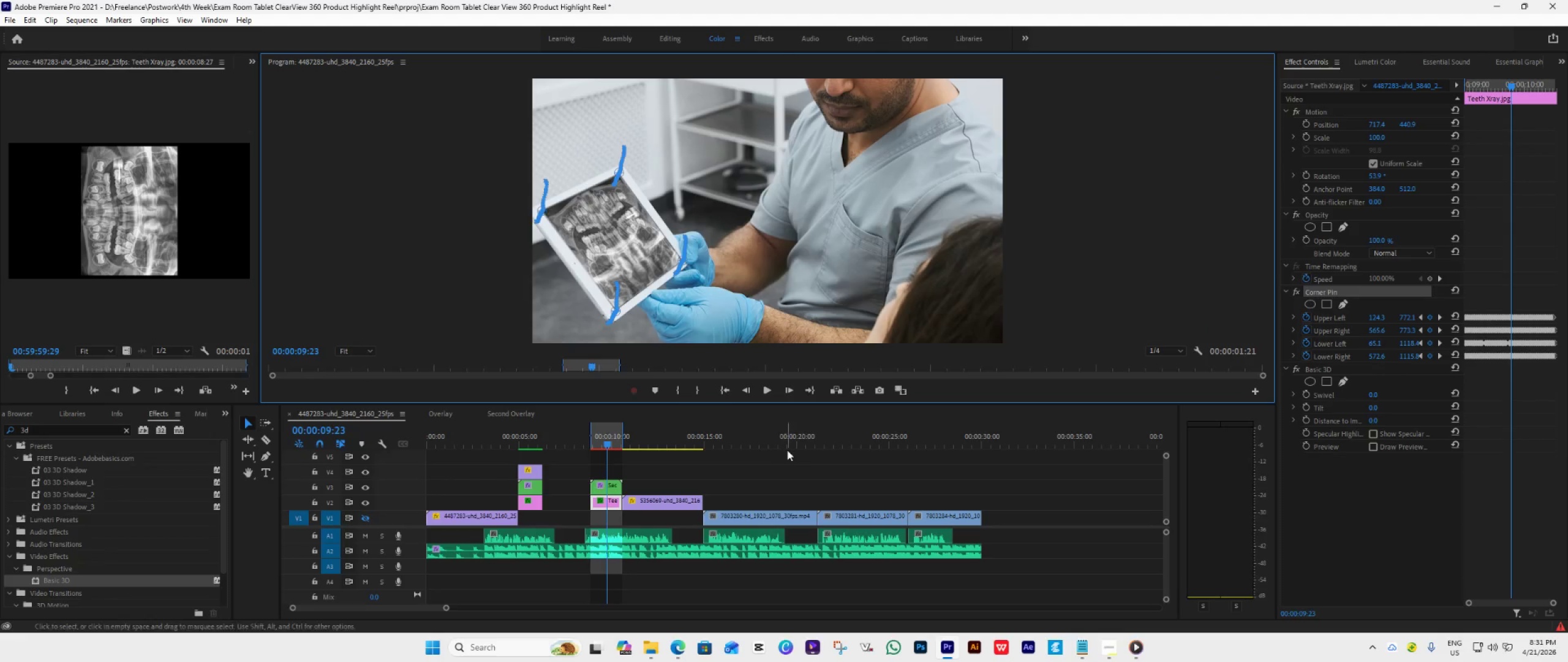 
double_click([785, 469])
 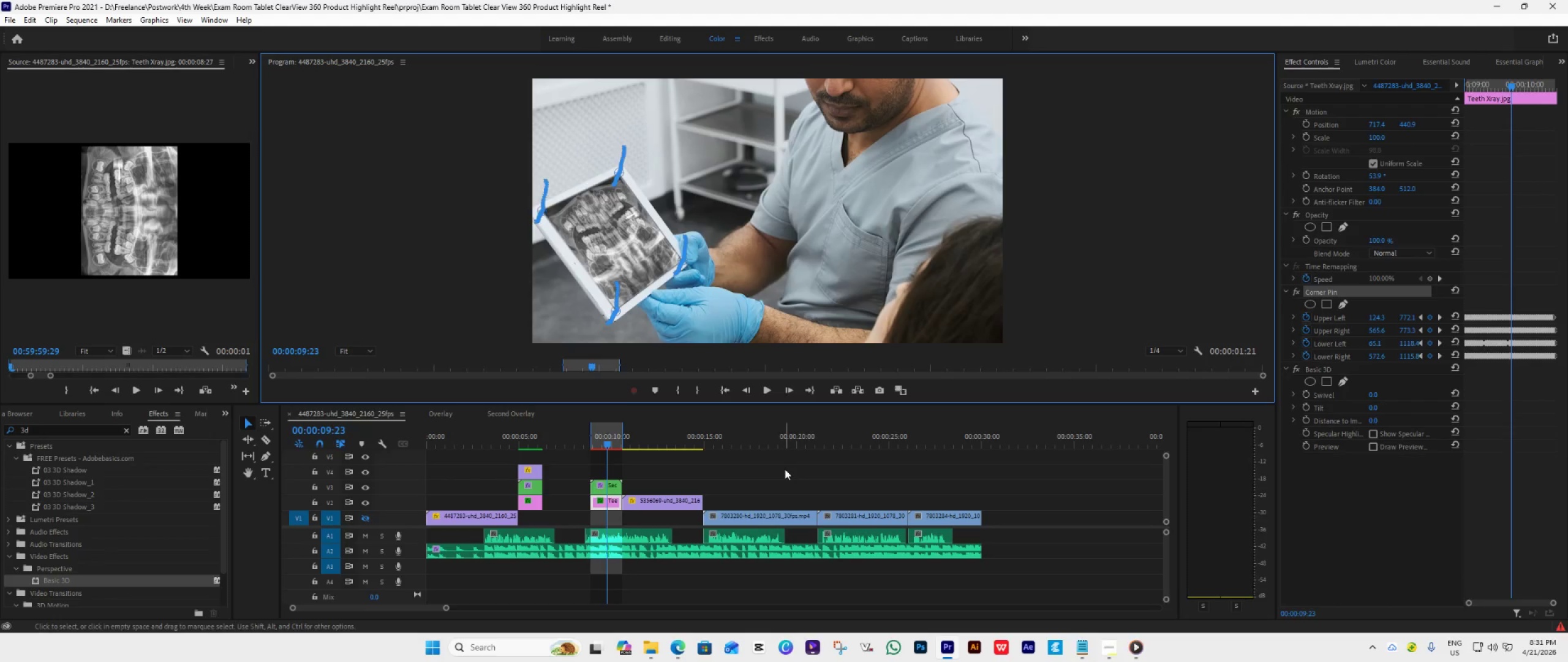 
triple_click([785, 469])
 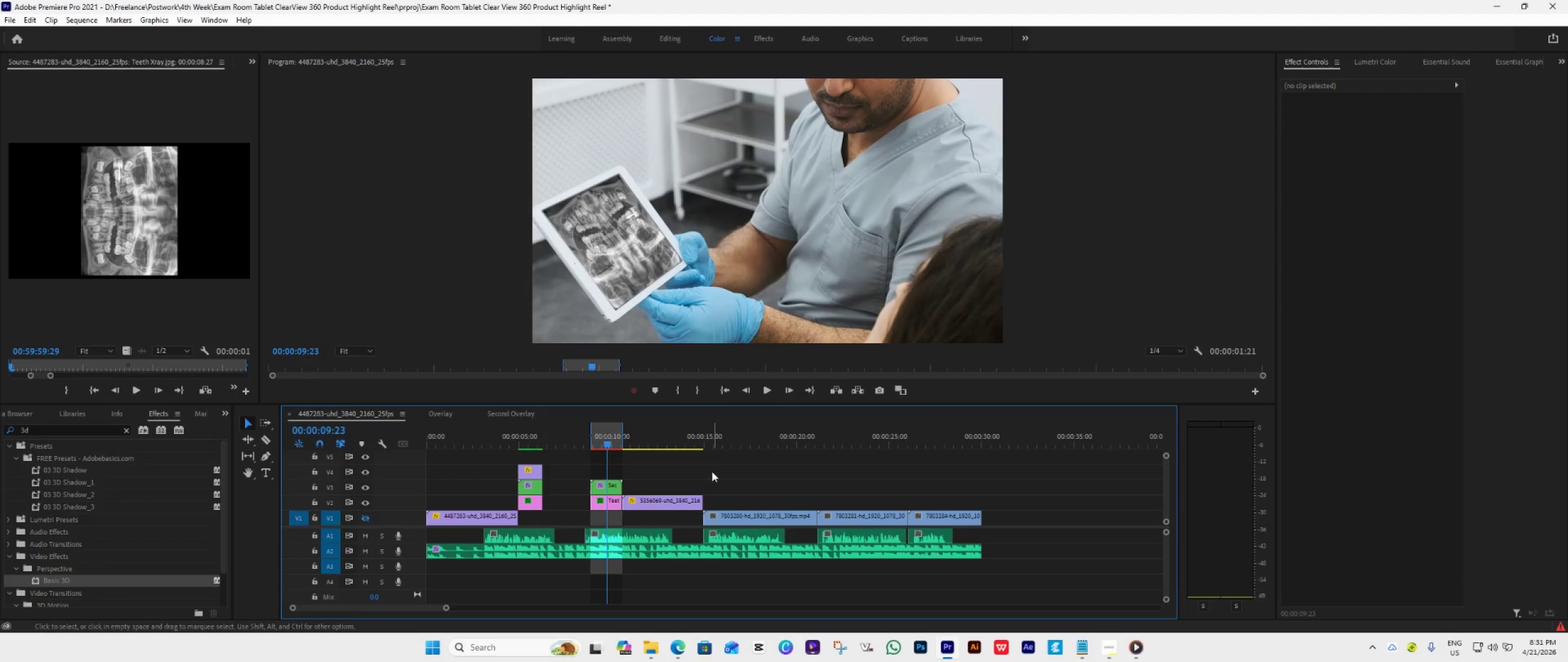 
key(Space)
 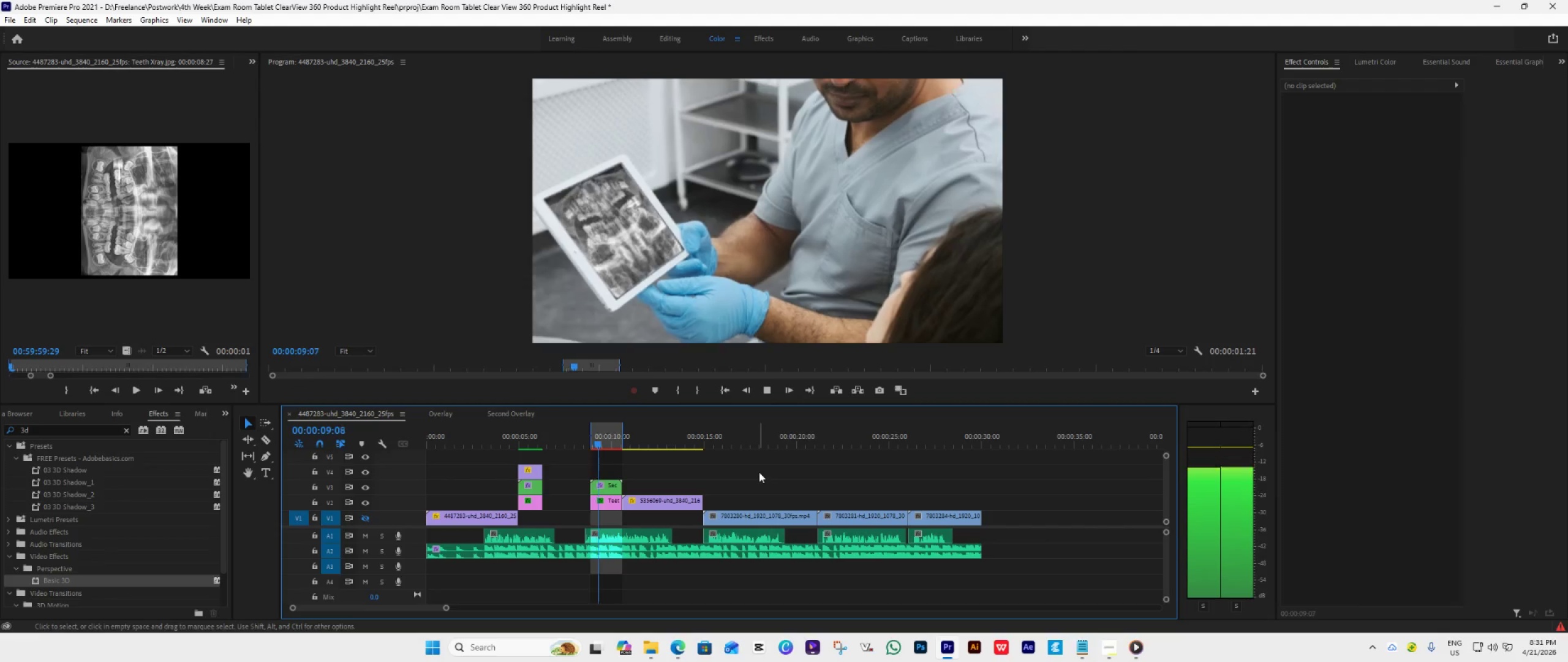 
wait(11.36)
 